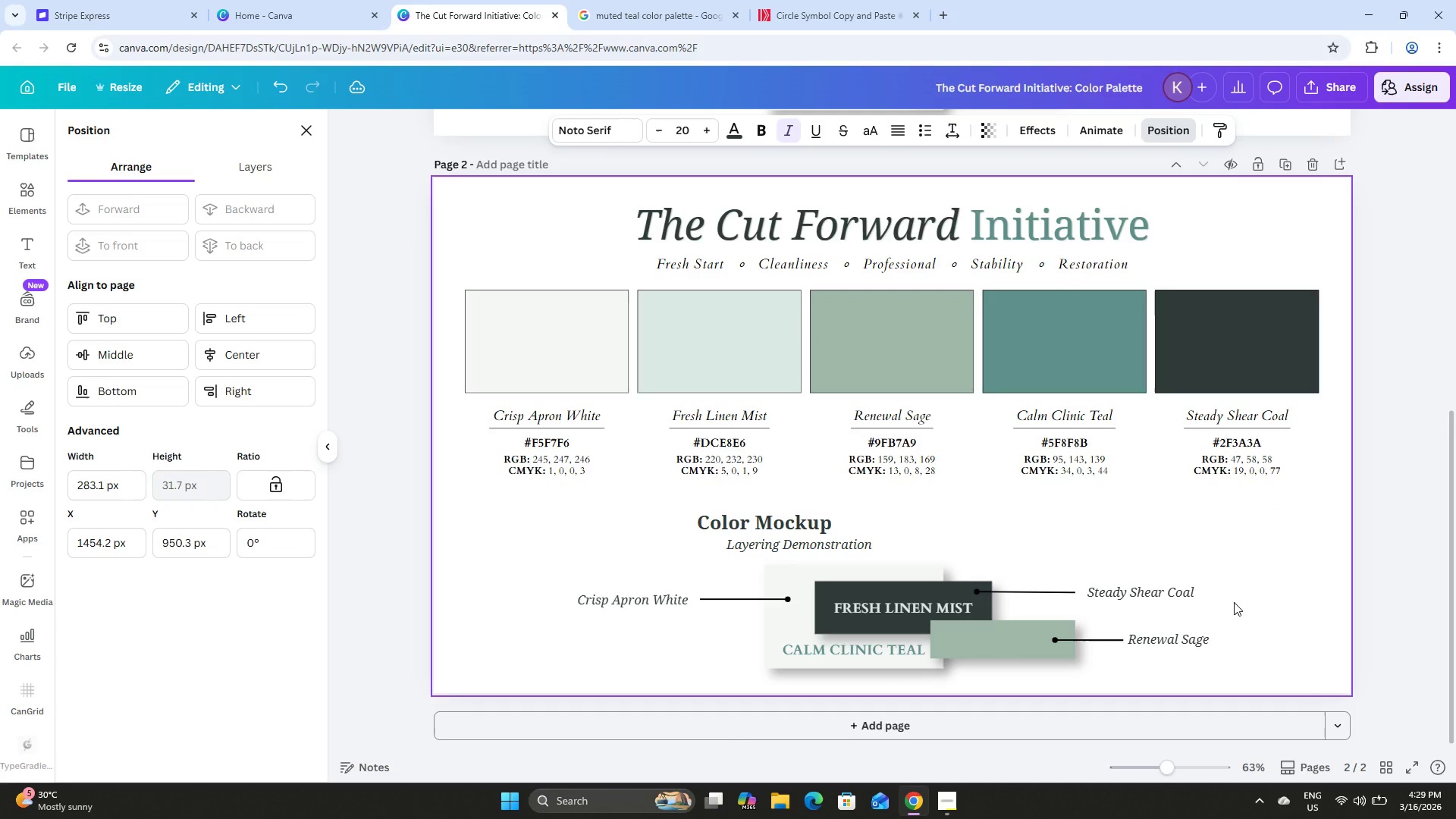 
hold_key(key=ArrowRight, duration=0.84)
 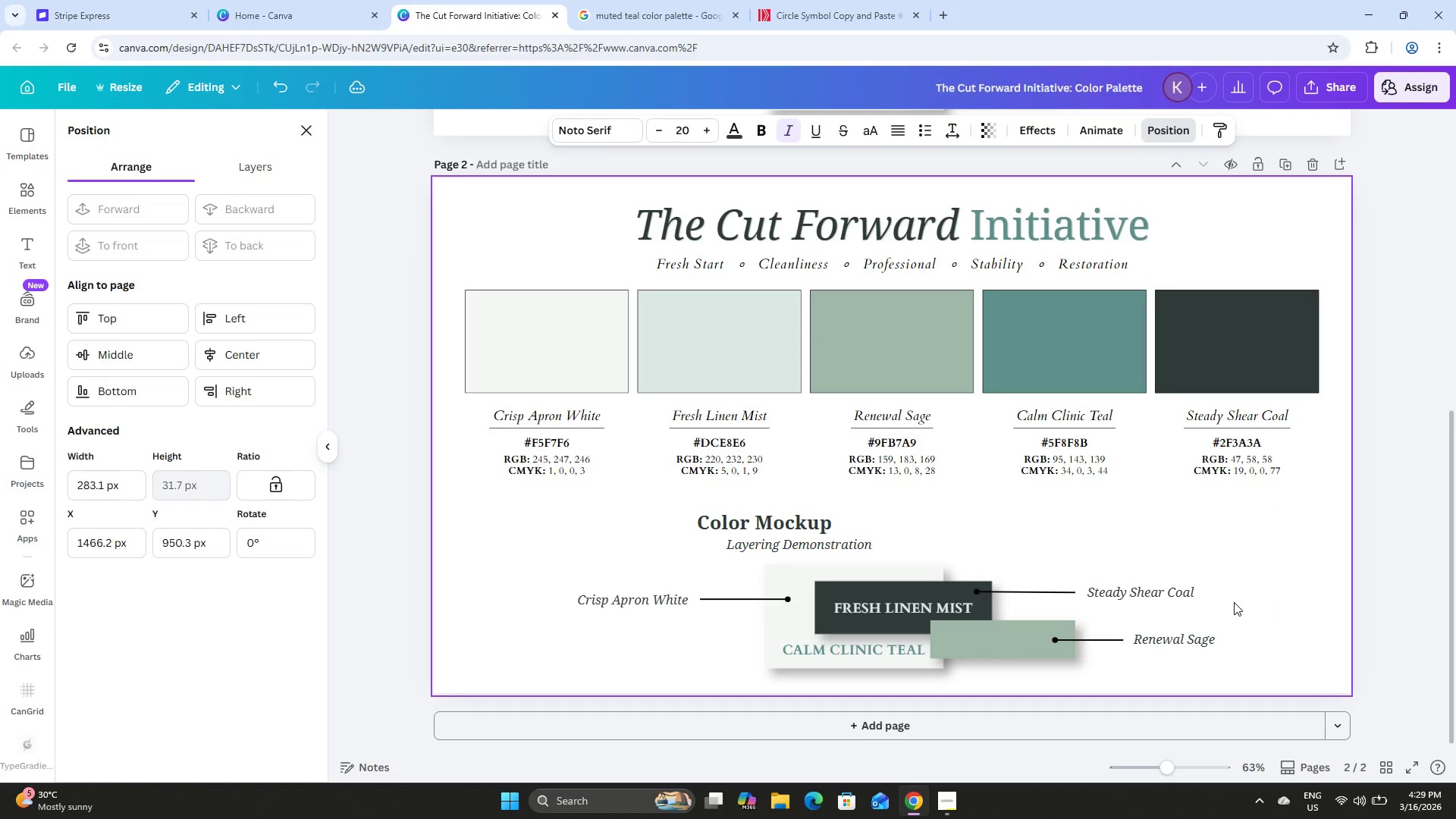 
key(ArrowRight)
 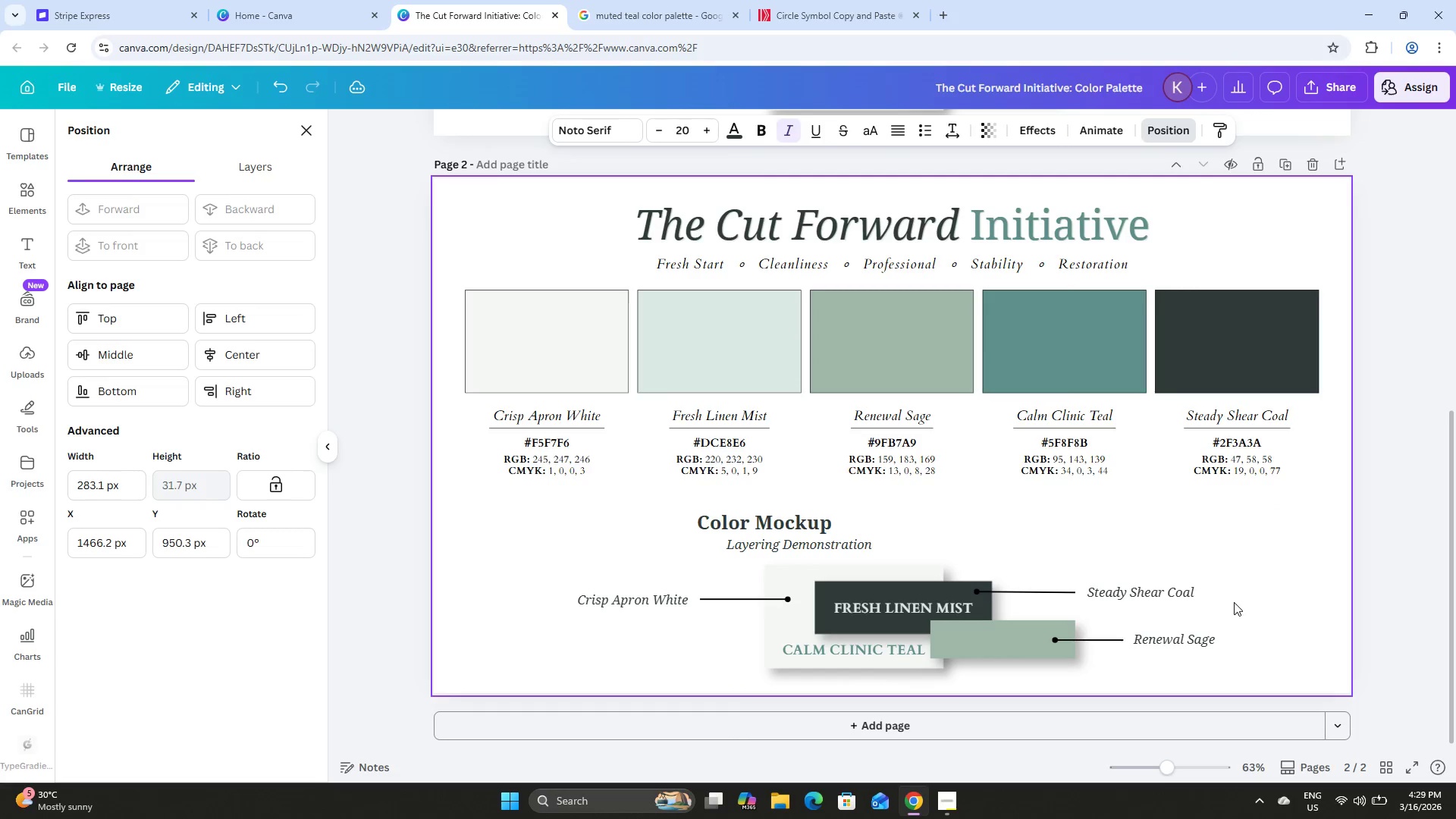 
key(ArrowRight)
 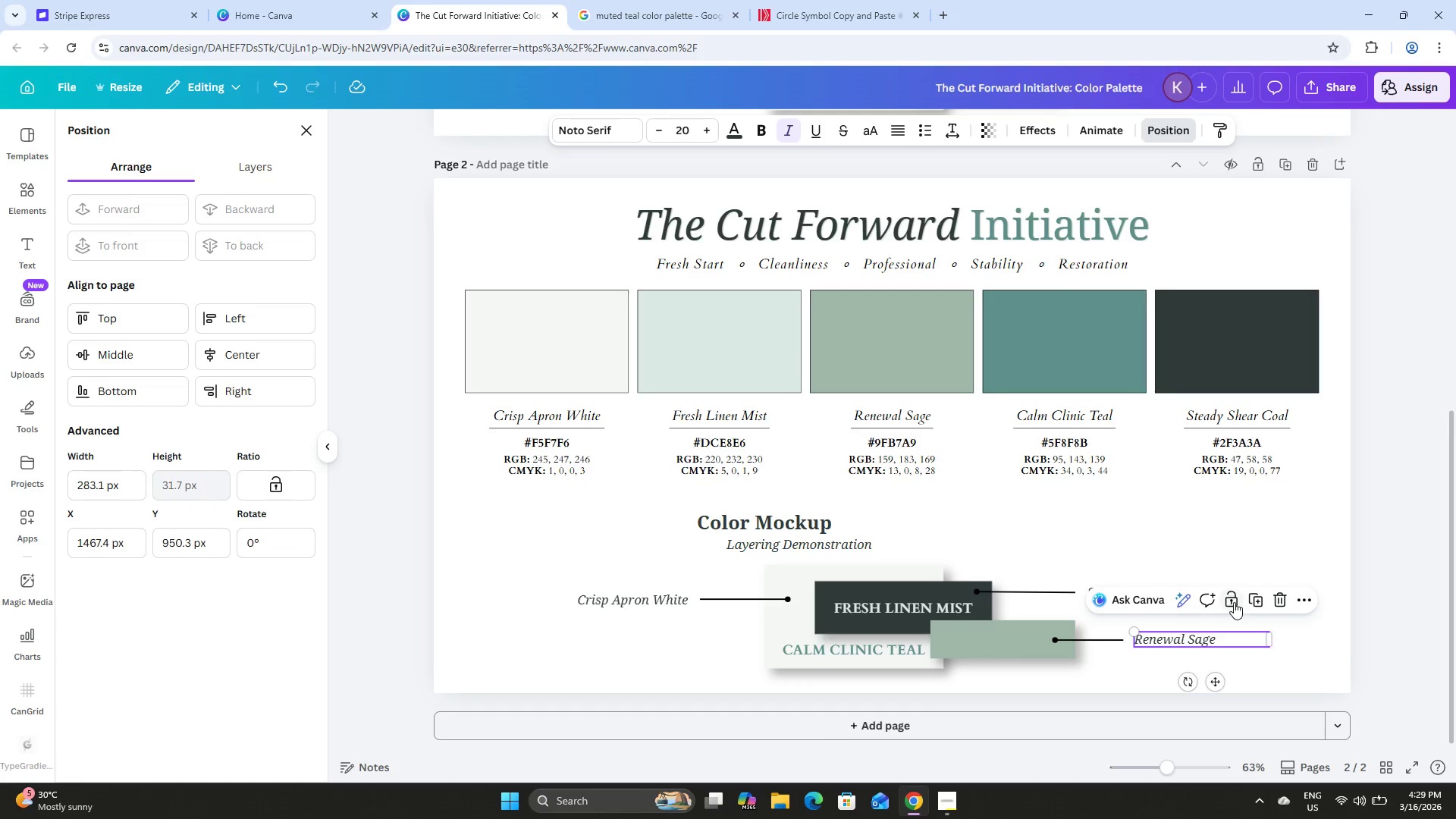 
key(ArrowLeft)
 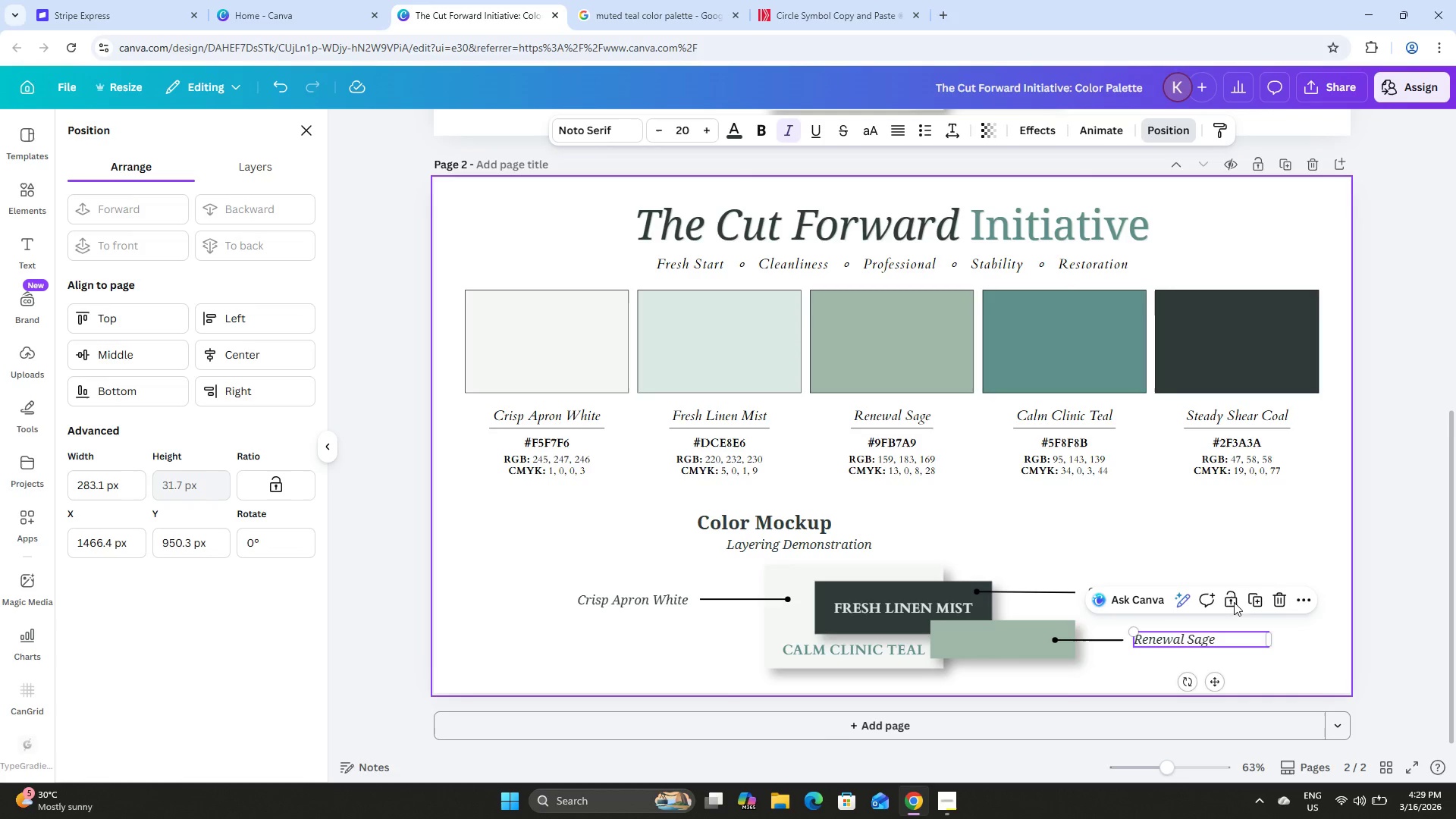 
left_click([1234, 602])
 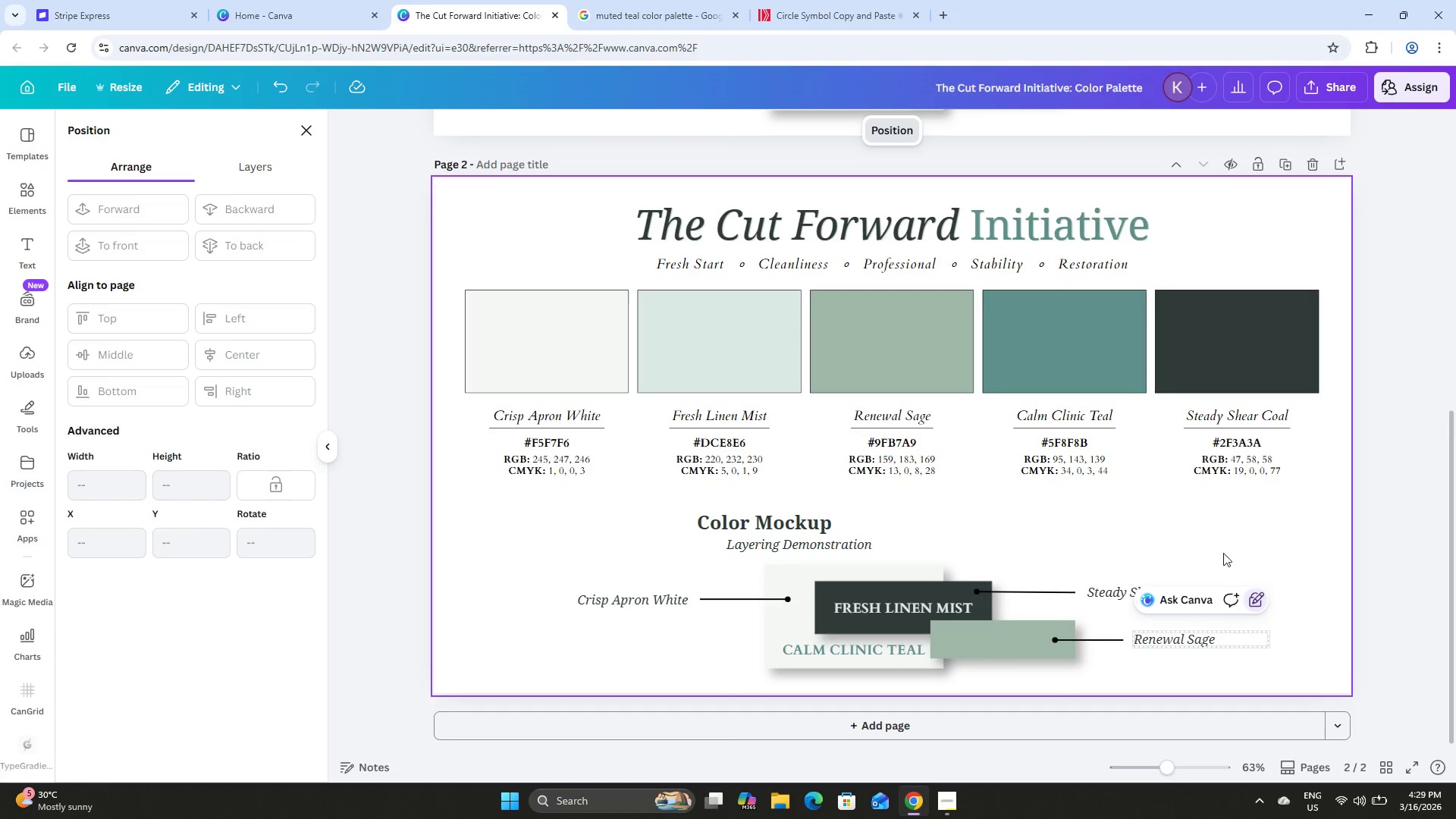 
left_click([1221, 518])
 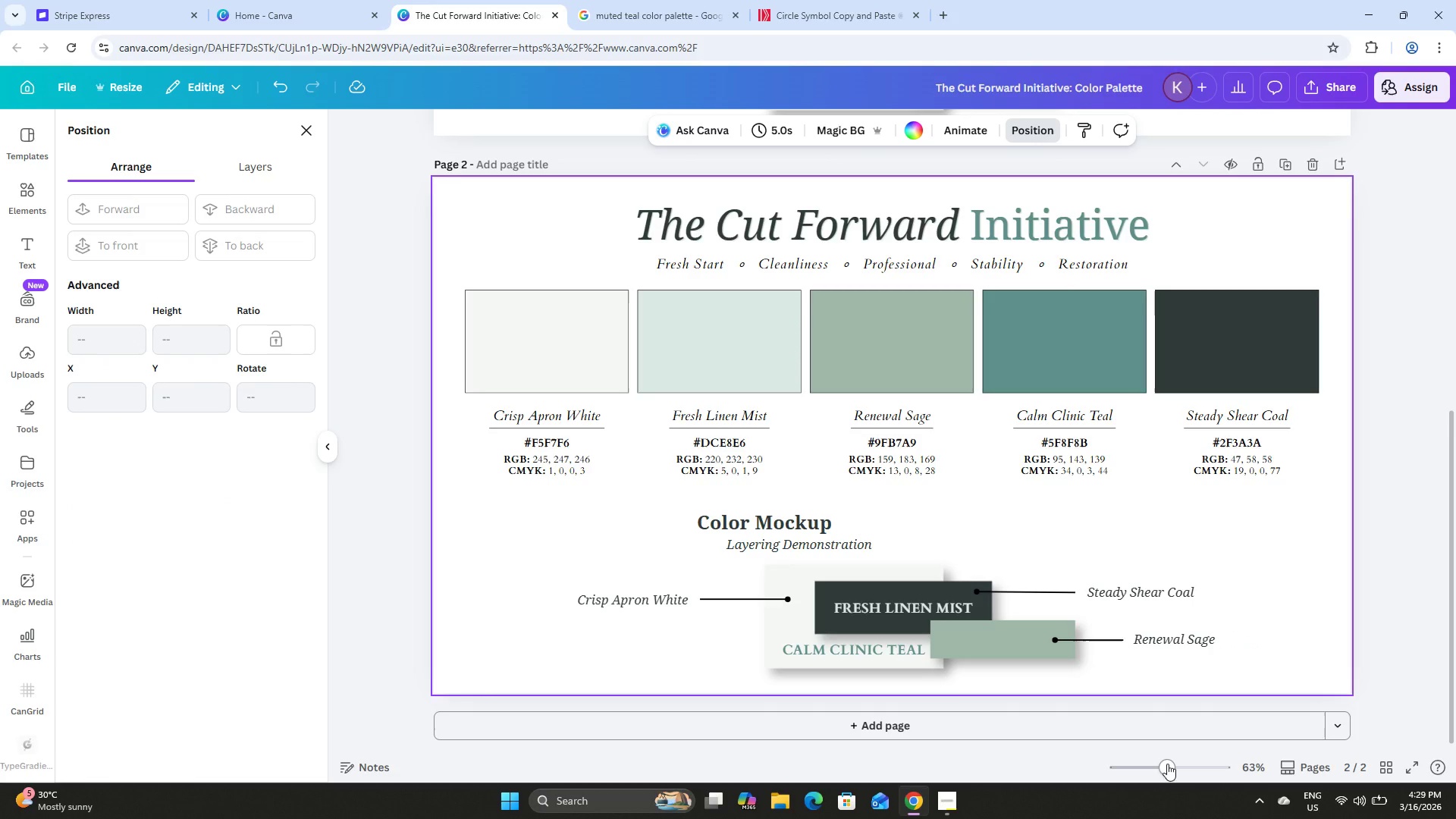 
left_click_drag(start_coordinate=[1167, 764], to_coordinate=[1162, 762])
 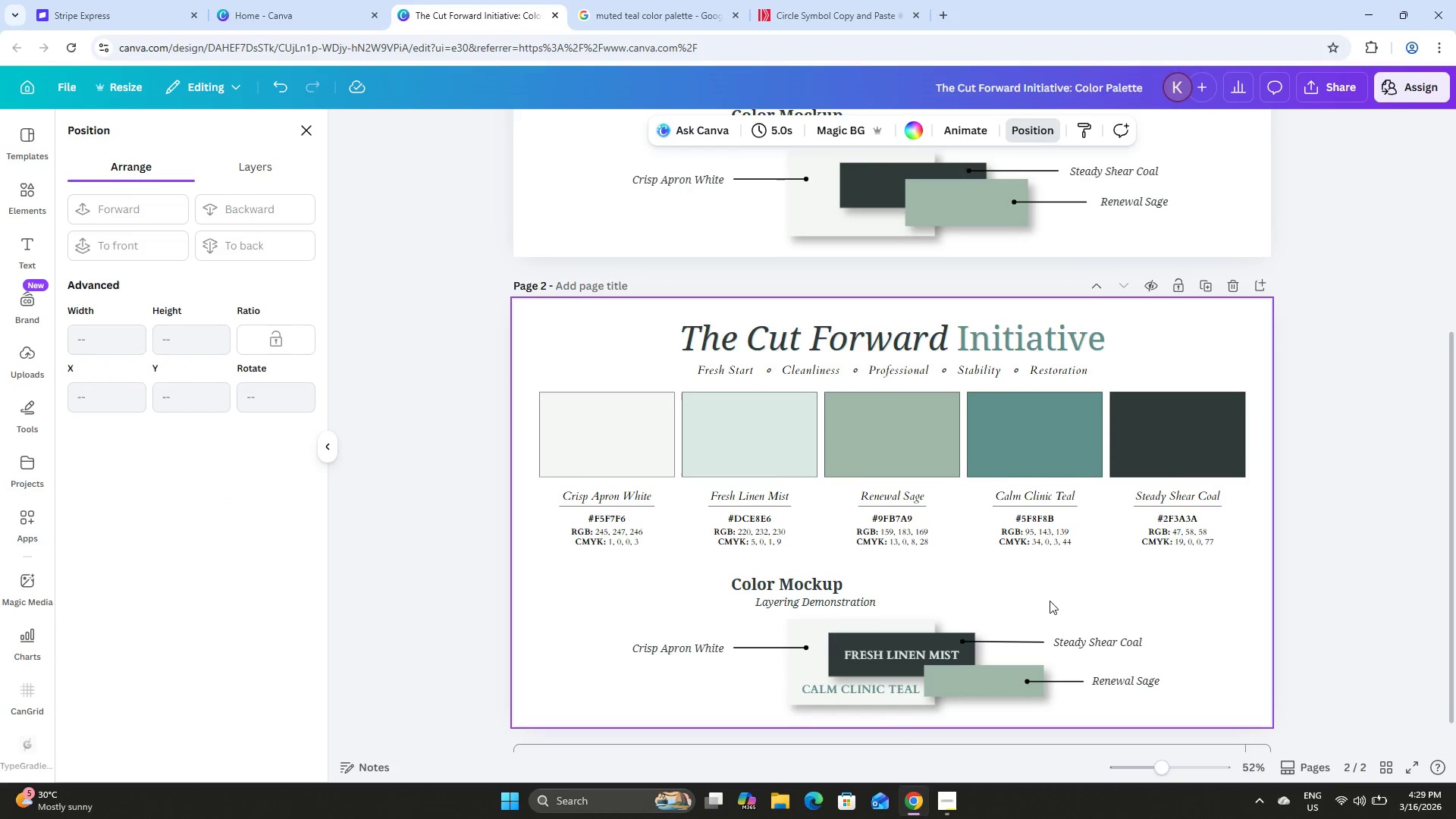 
scroll: coordinate [1049, 599], scroll_direction: down, amount: 1.0
 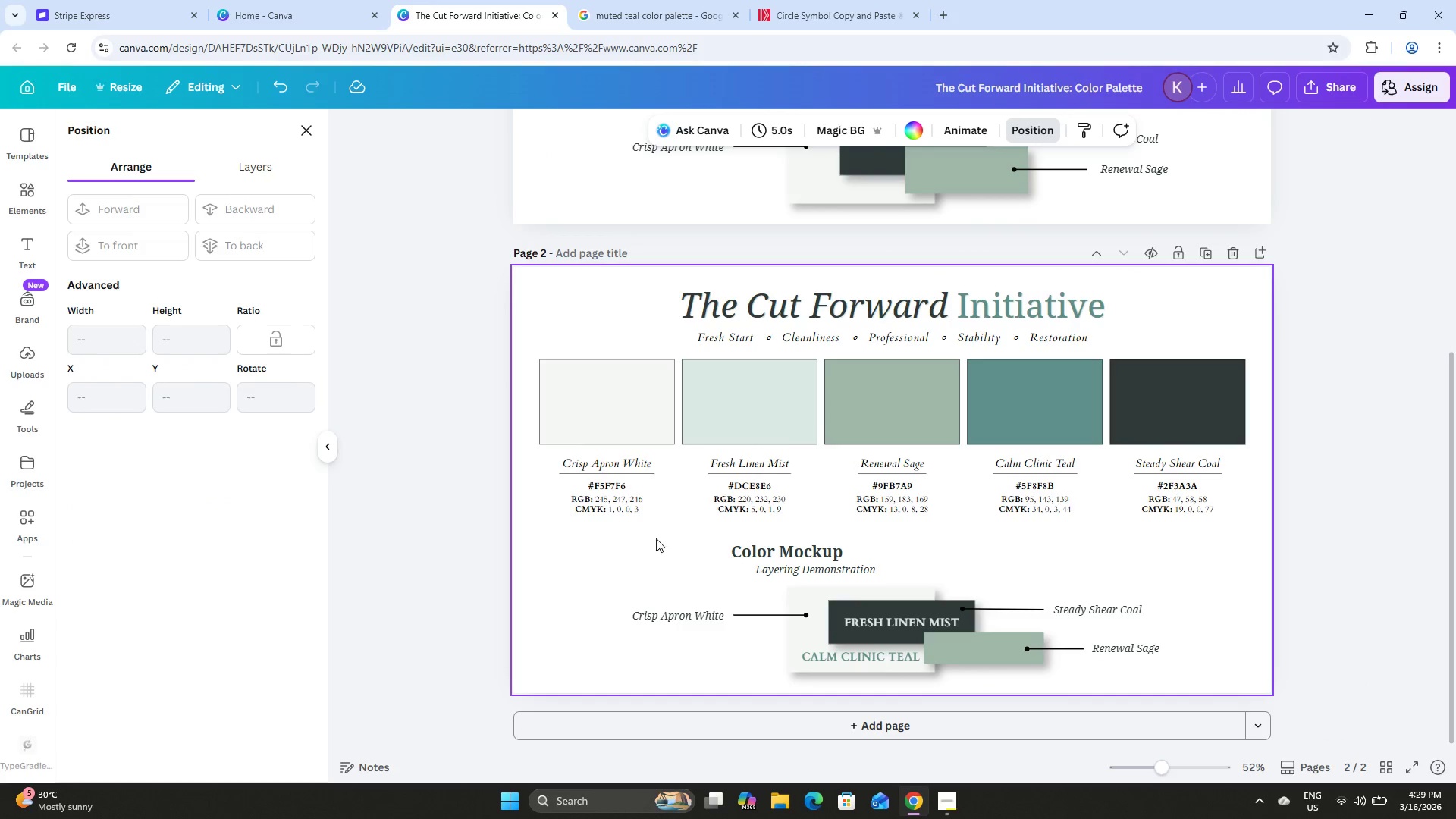 
left_click_drag(start_coordinate=[660, 545], to_coordinate=[1153, 670])
 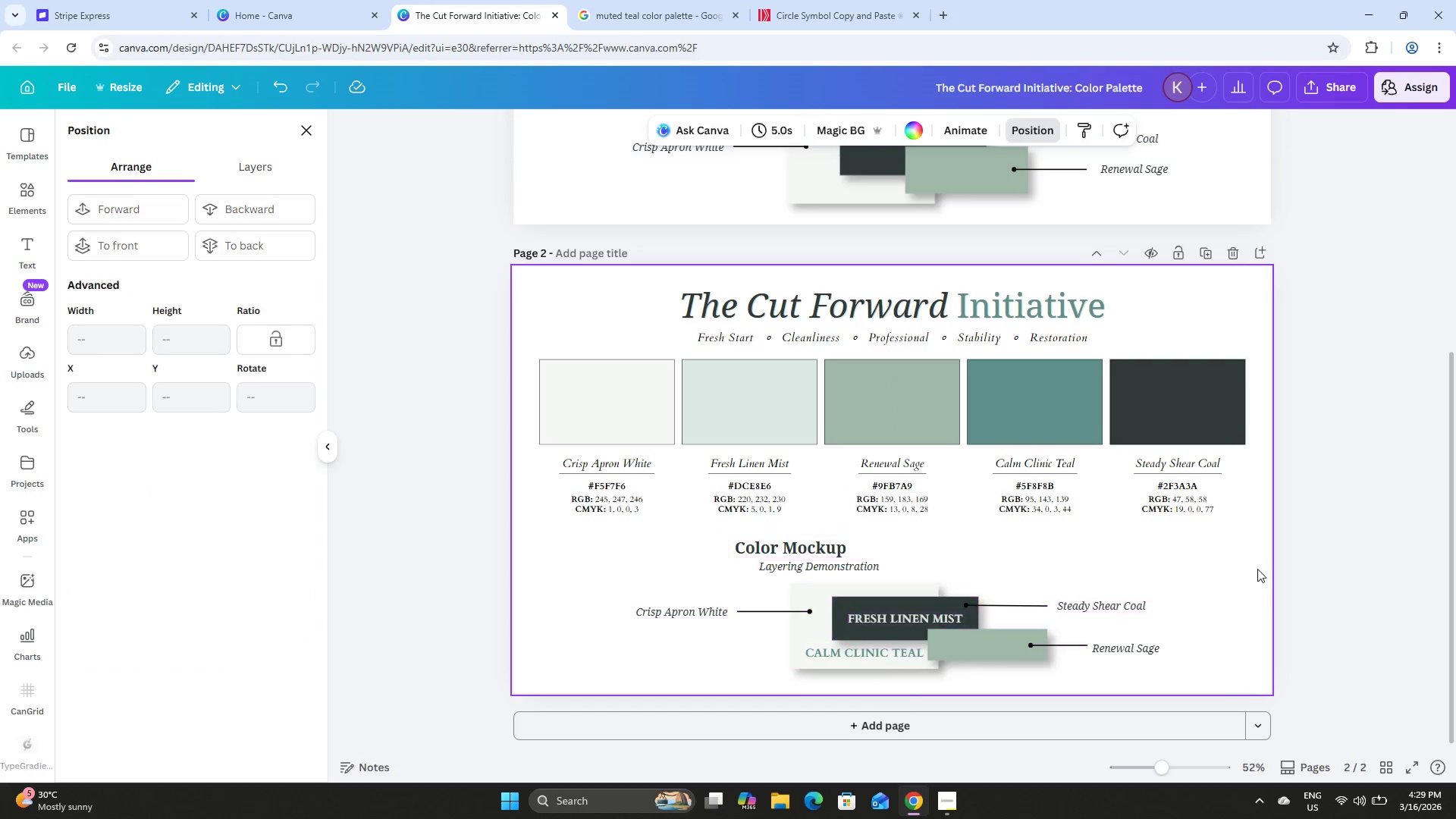 
wait(6.44)
 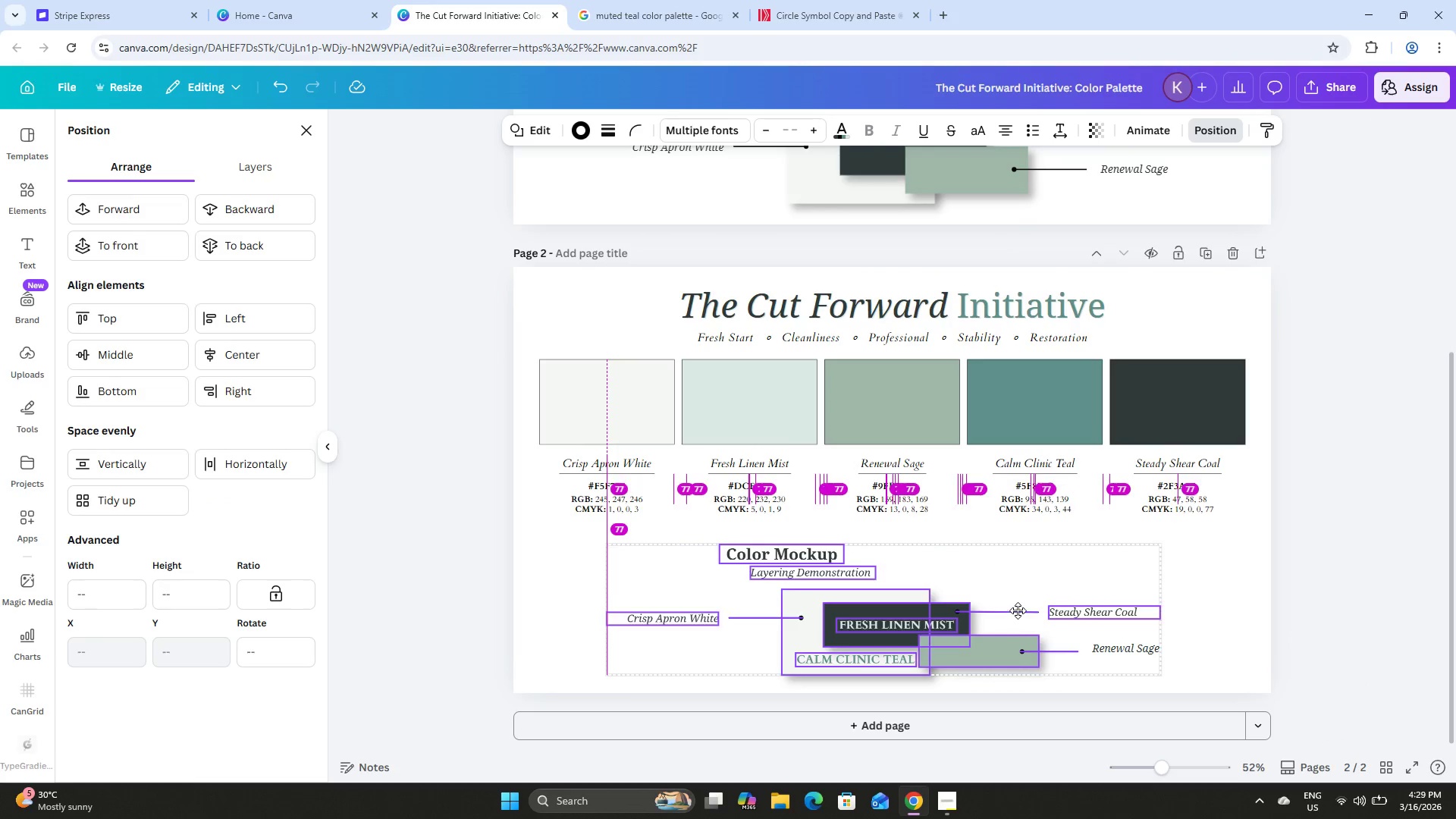 
scroll: coordinate [1319, 516], scroll_direction: up, amount: 5.0
 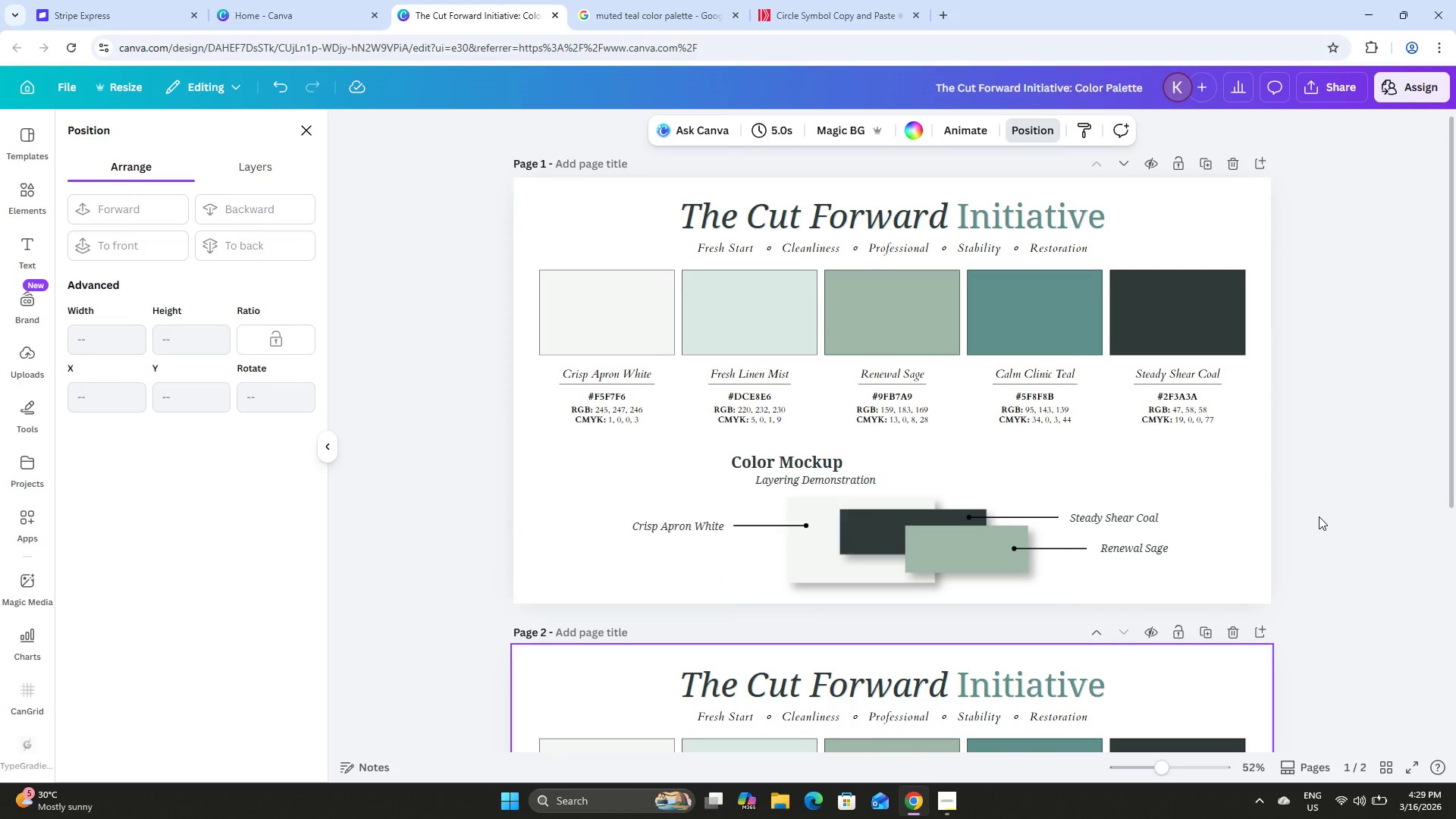 
scroll: coordinate [1321, 516], scroll_direction: down, amount: 7.0
 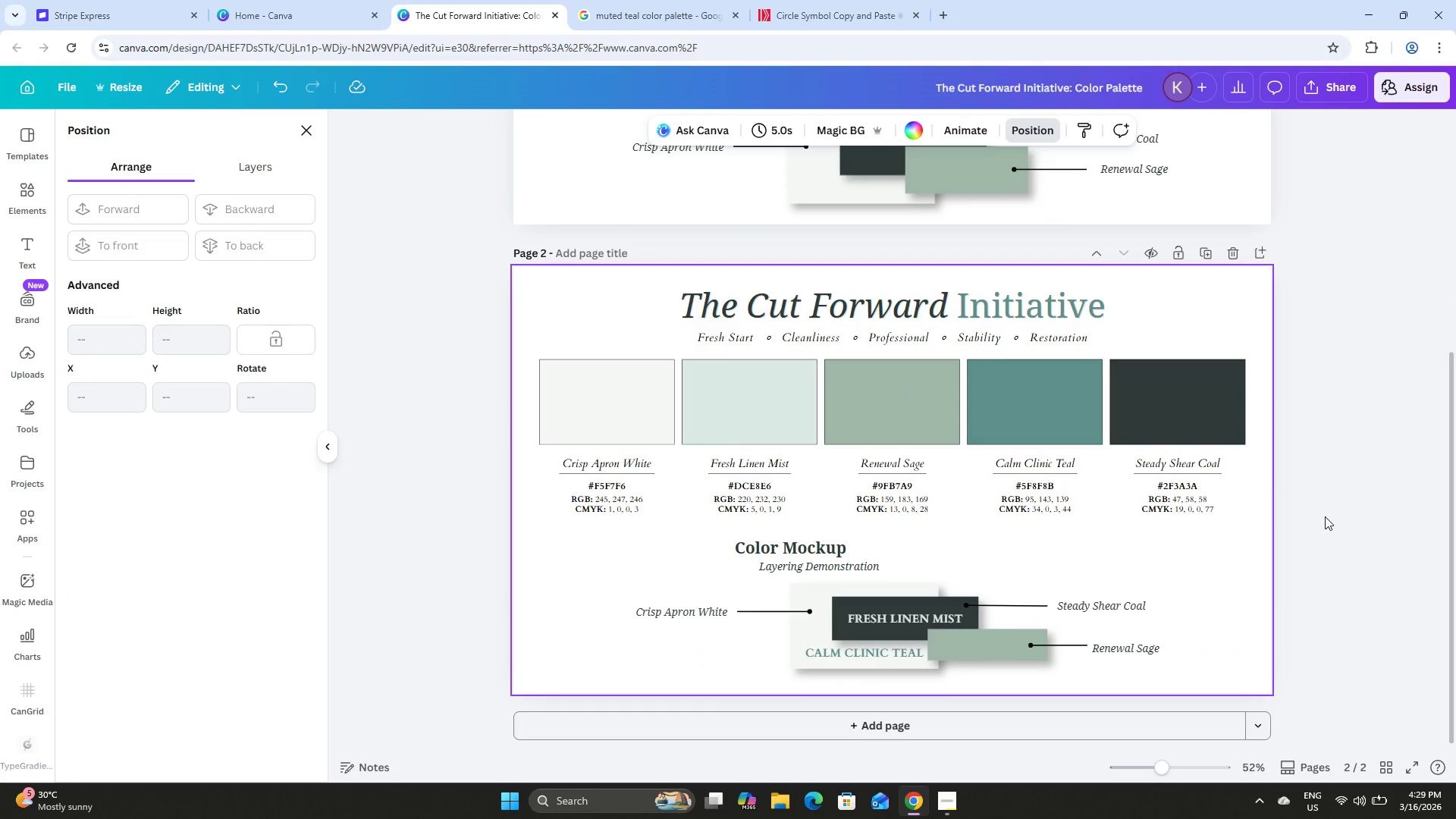 
left_click([973, 649])
 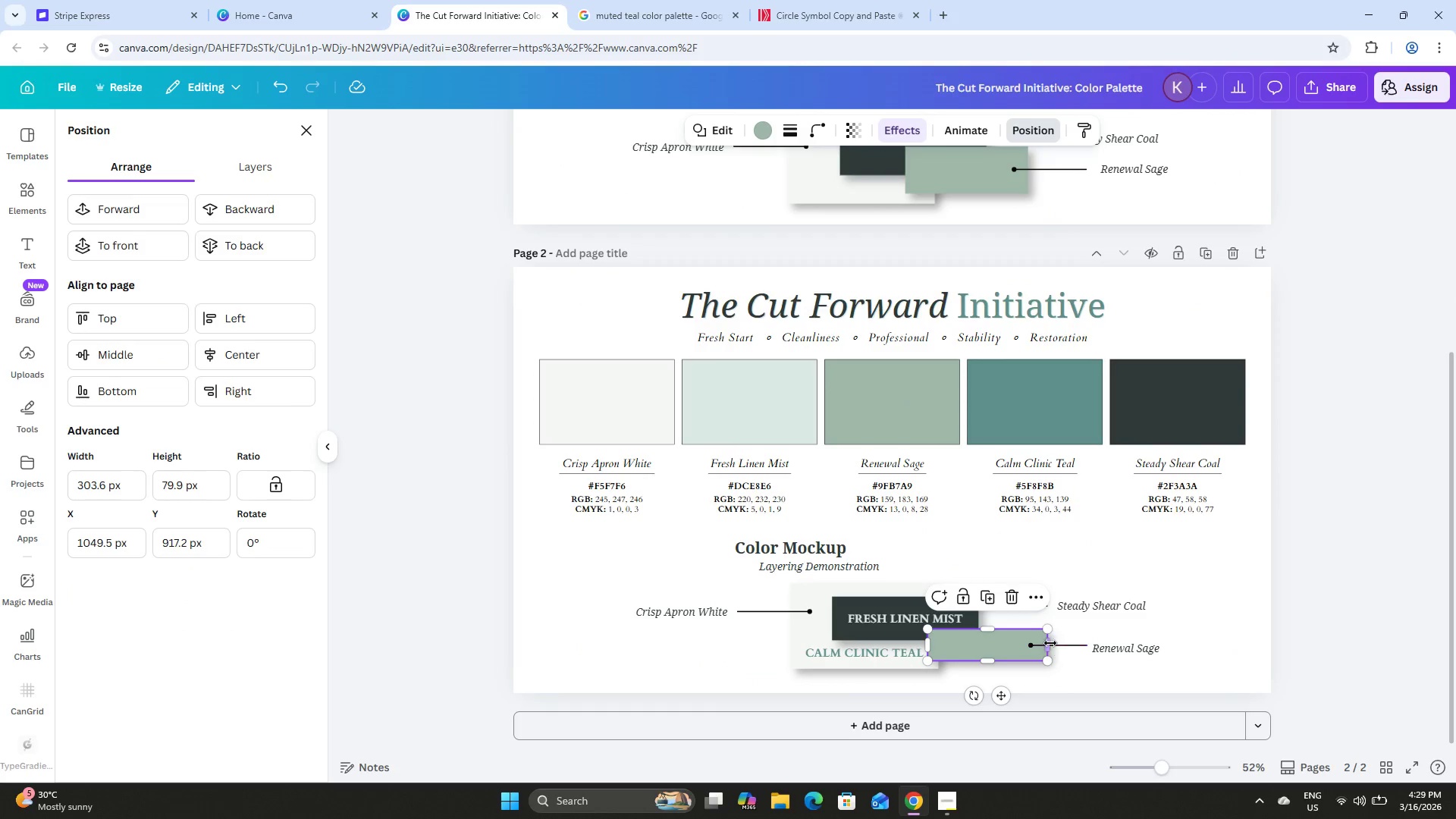 
left_click_drag(start_coordinate=[1050, 643], to_coordinate=[1028, 645])
 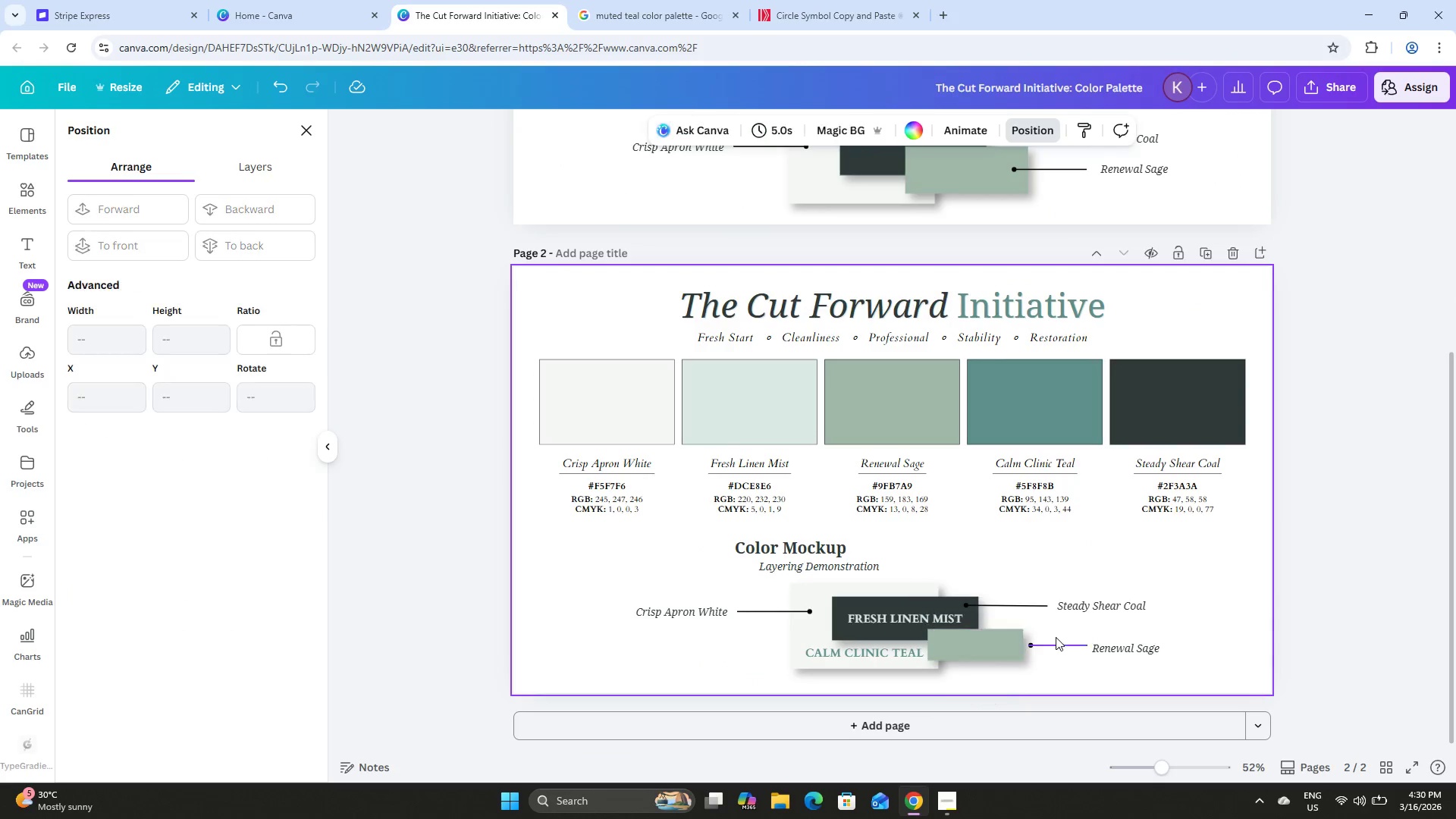 
left_click_drag(start_coordinate=[1050, 636], to_coordinate=[1123, 654])
 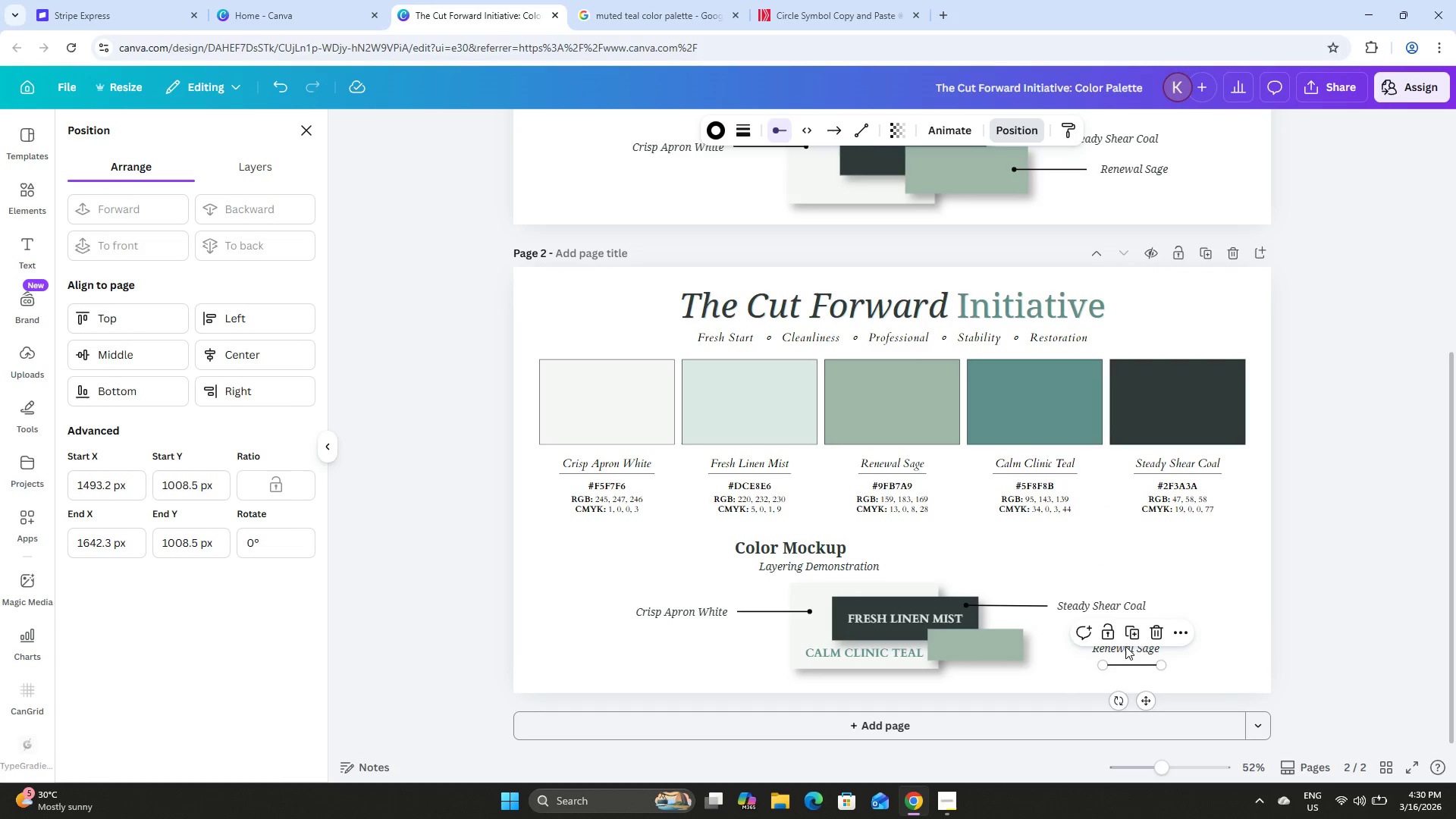 
key(Control+Z)
 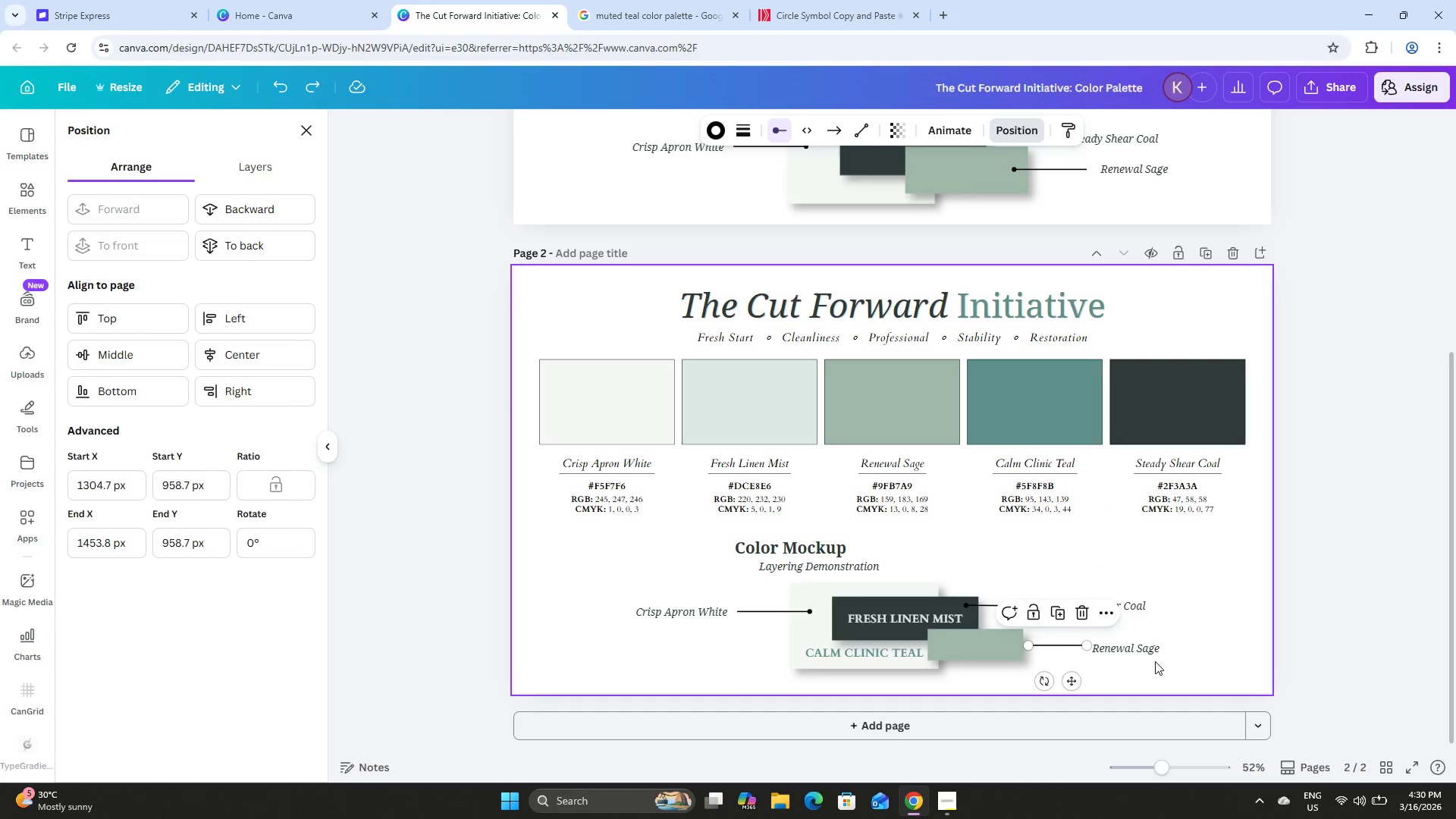 
left_click_drag(start_coordinate=[1156, 662], to_coordinate=[1078, 642])
 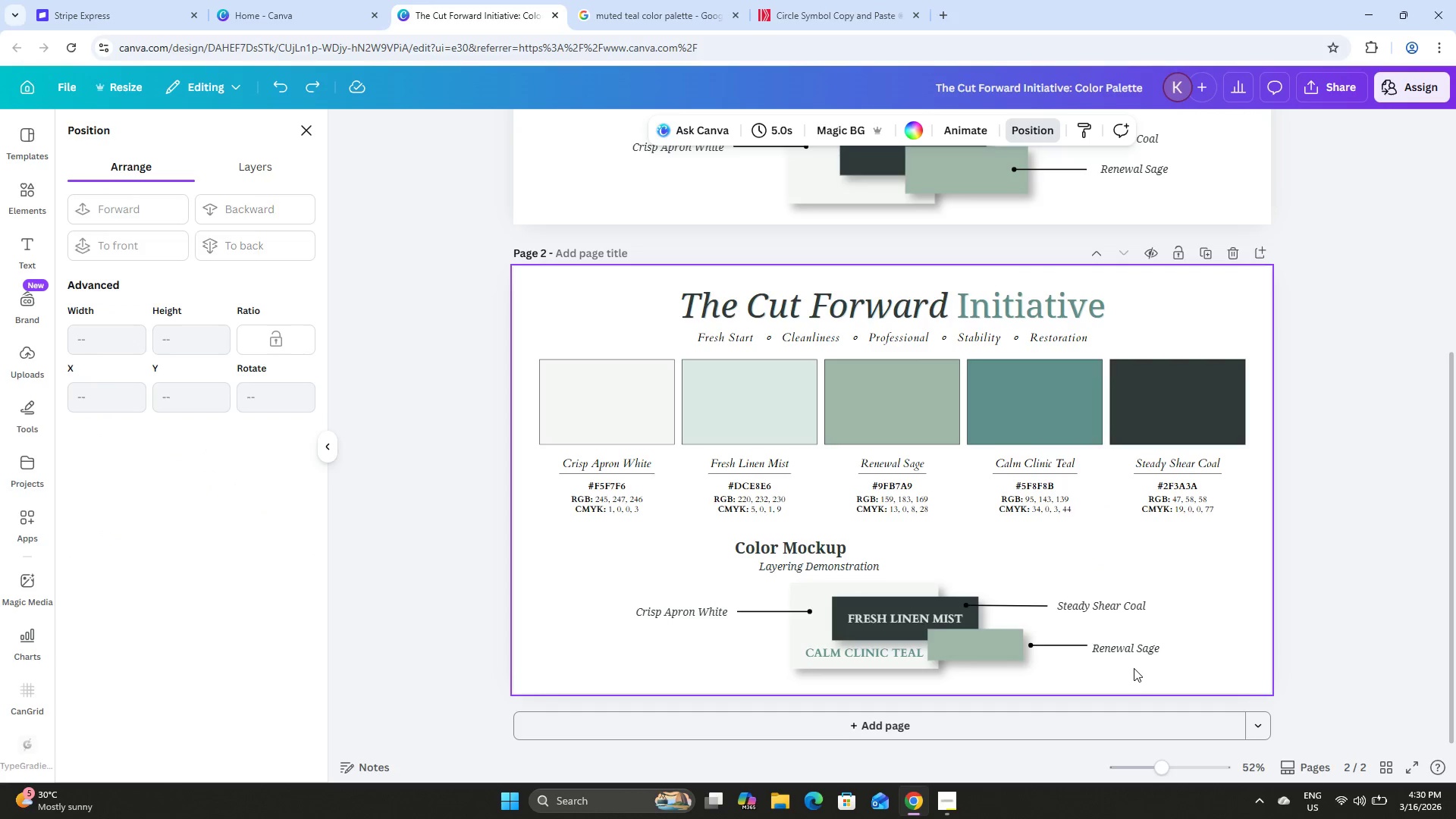 
left_click_drag(start_coordinate=[1132, 670], to_coordinate=[1070, 637])
 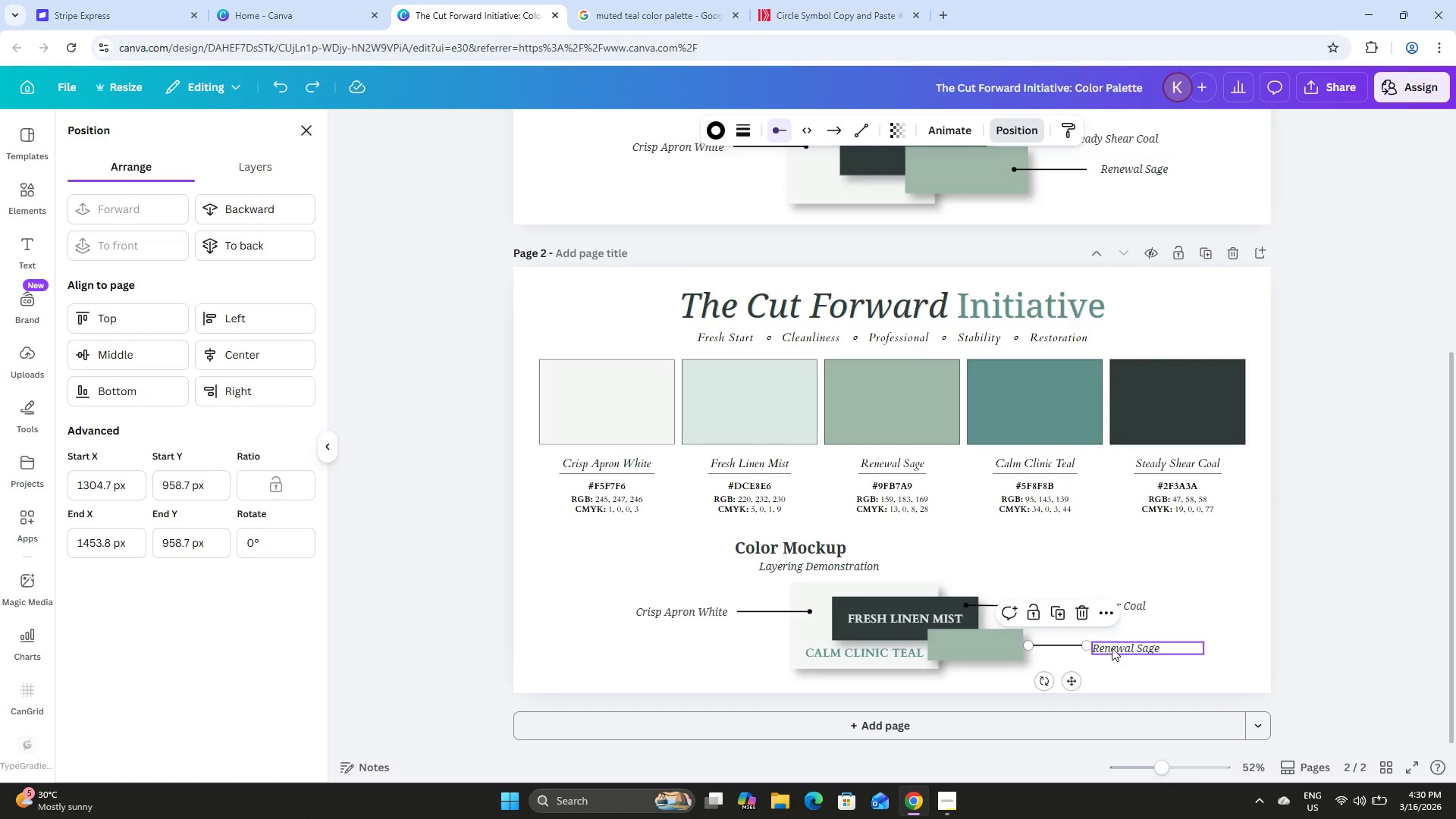 
left_click_drag(start_coordinate=[1113, 648], to_coordinate=[1097, 649])
 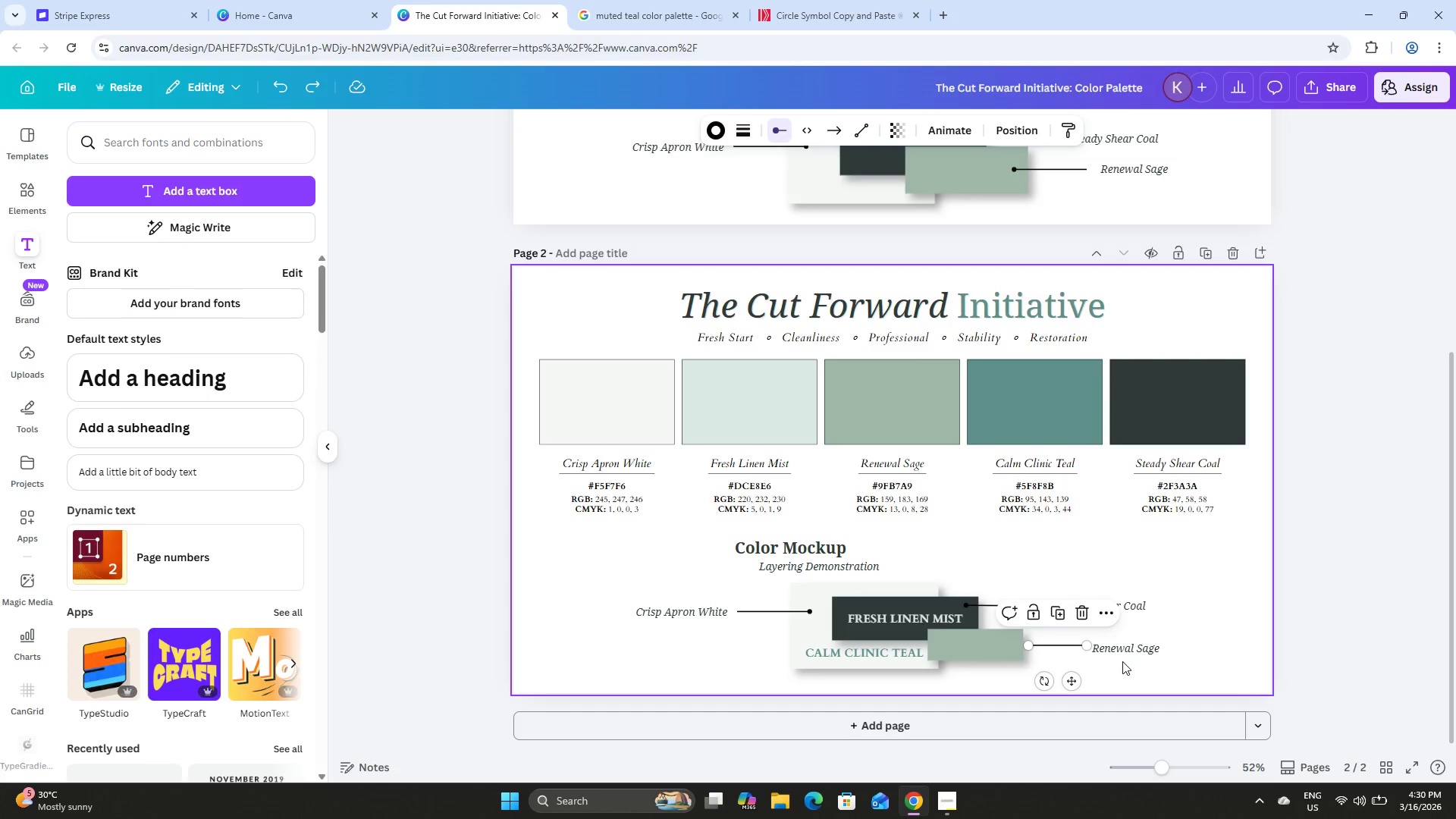 
left_click([1125, 664])
 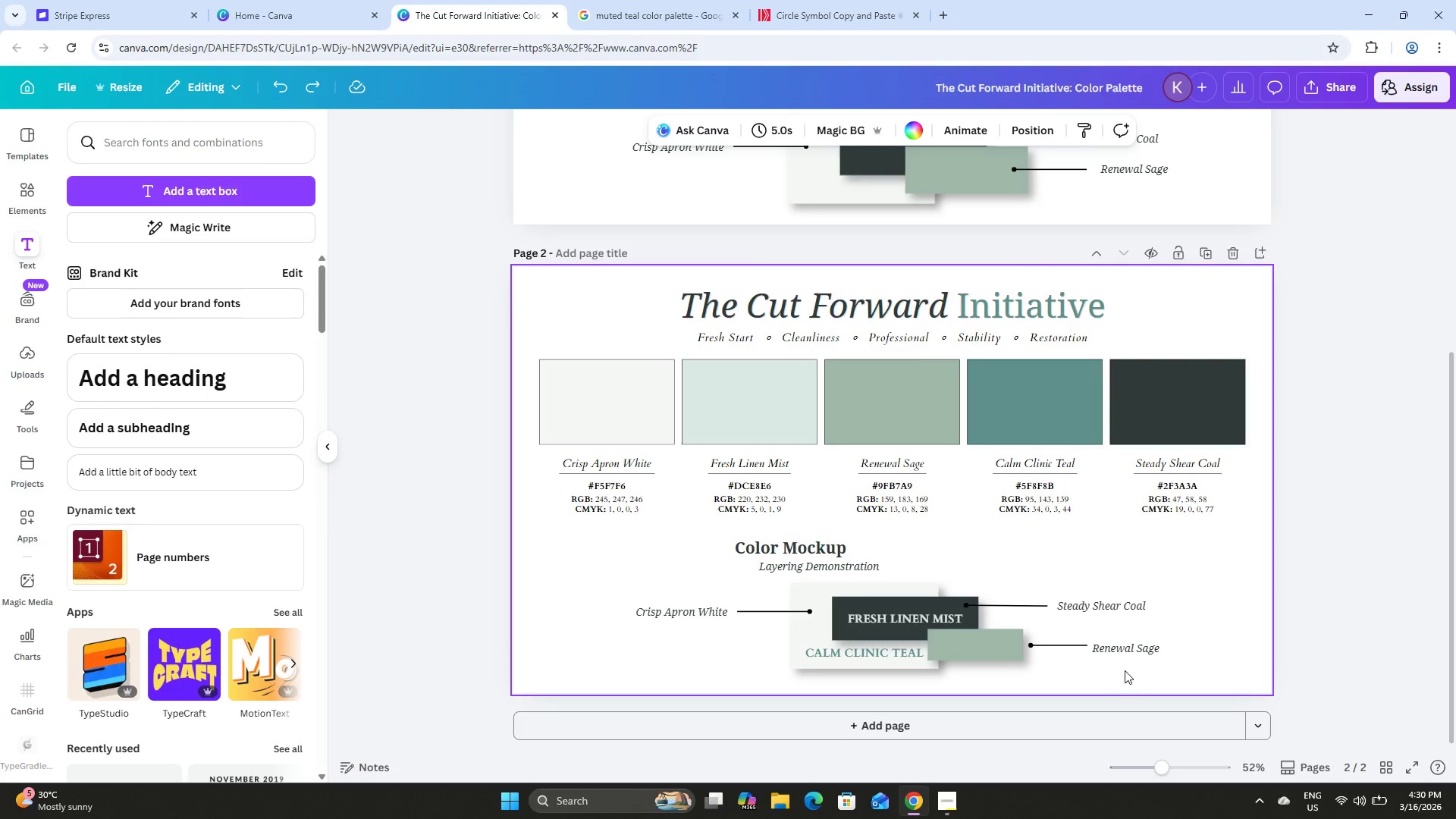 
left_click_drag(start_coordinate=[1124, 670], to_coordinate=[1074, 637])
 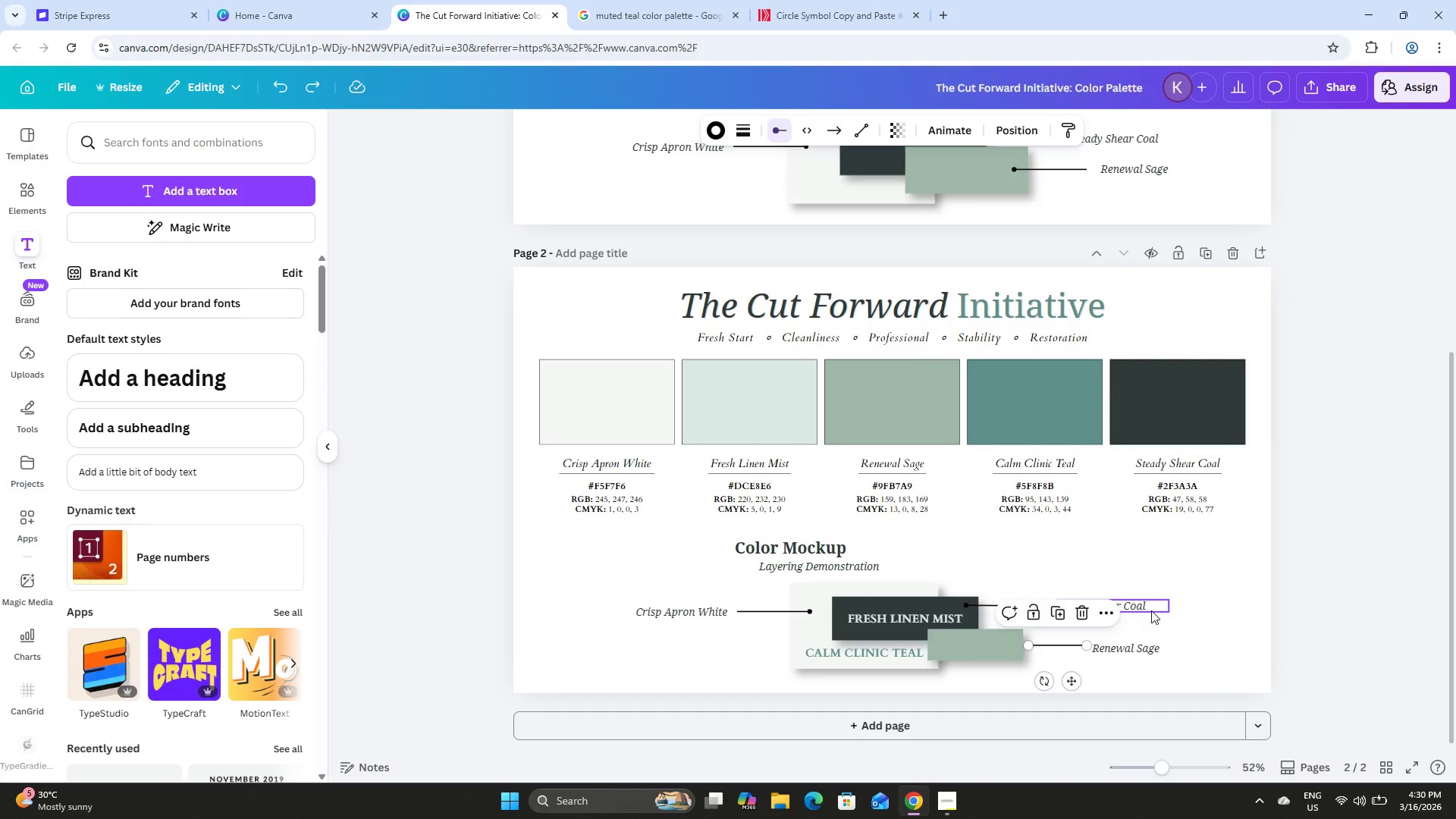 
hold_key(key=ArrowLeft, duration=1.5)
 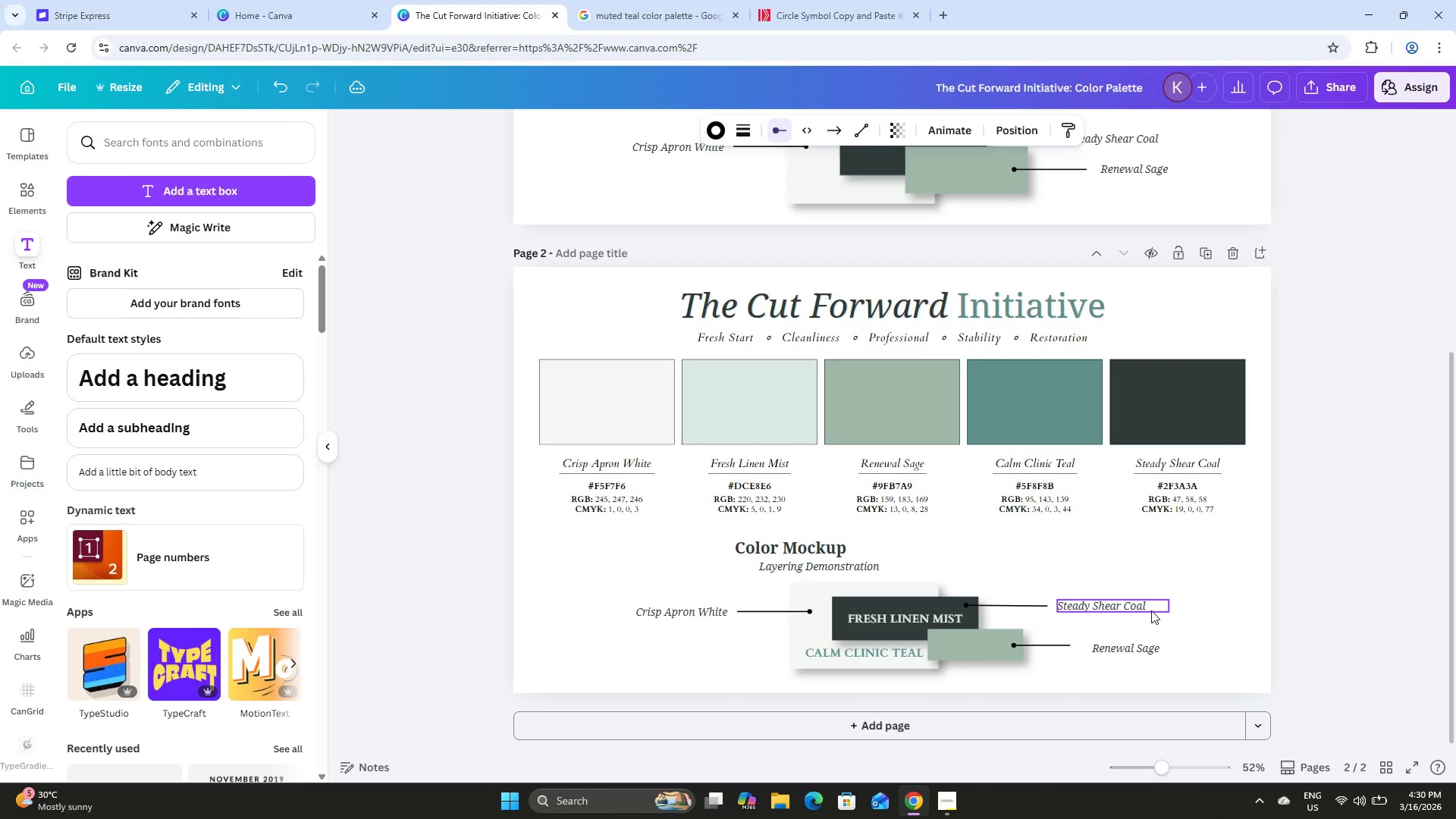 
hold_key(key=ArrowLeft, duration=0.33)
 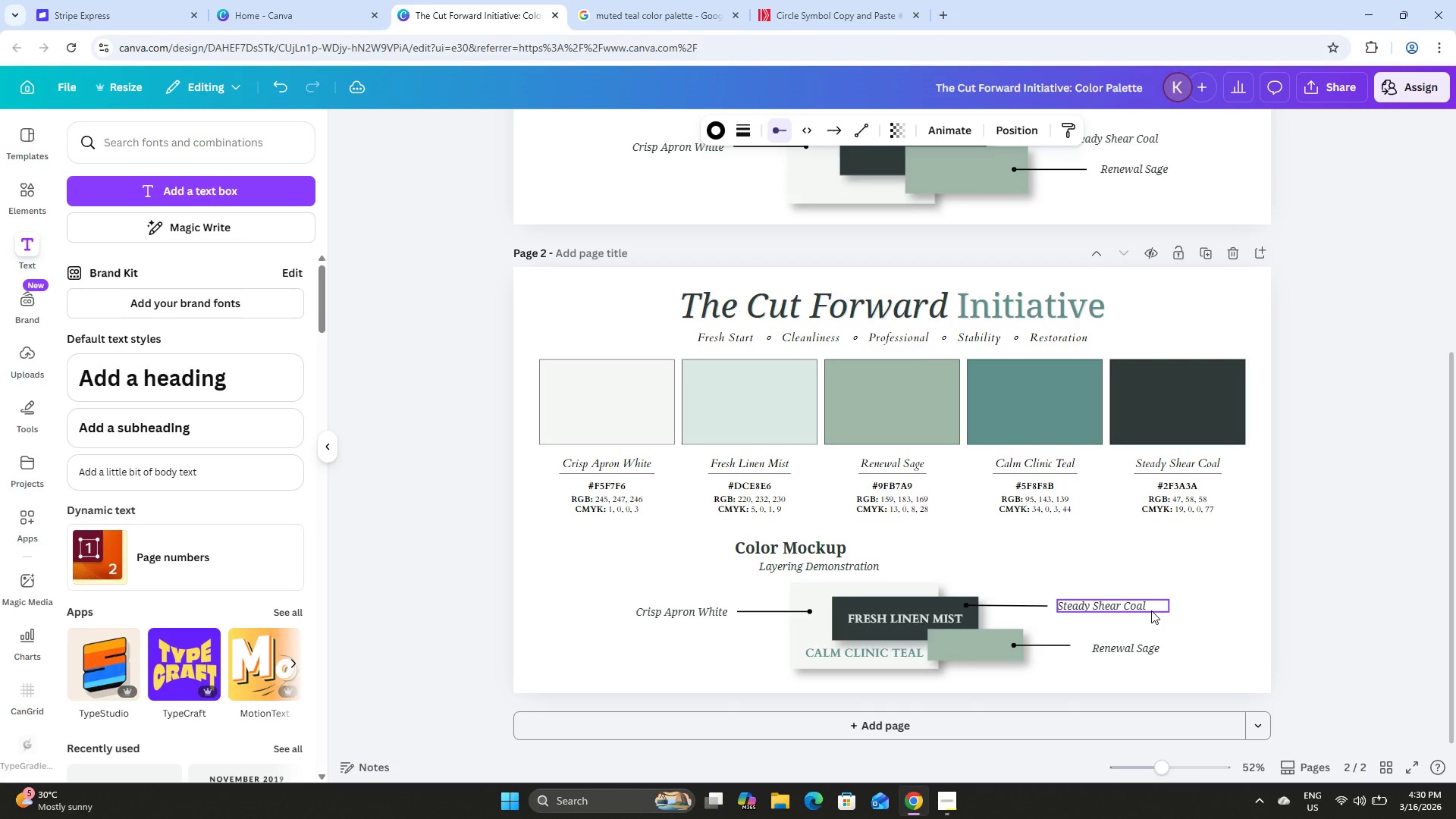 
key(ArrowLeft)
 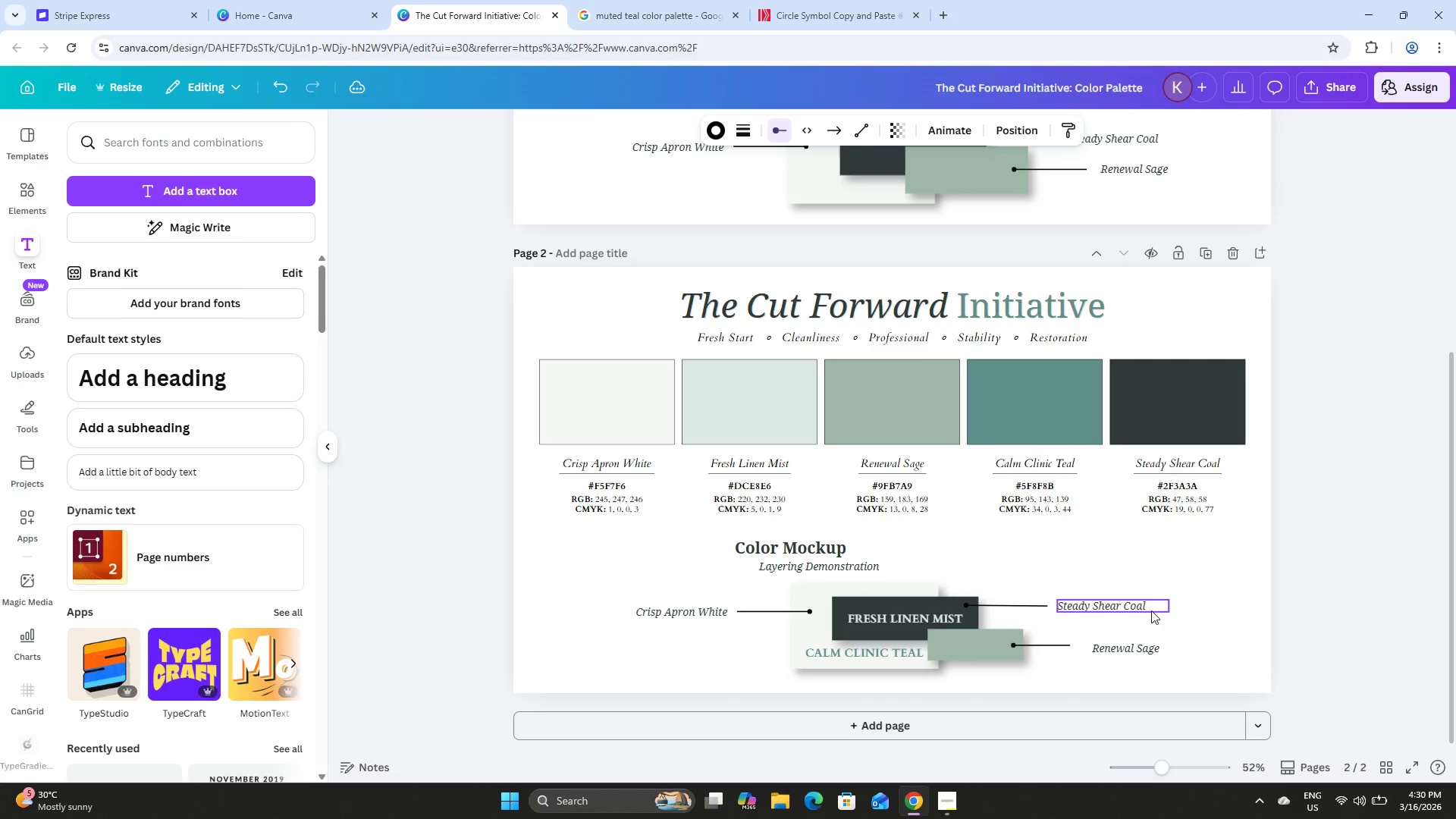 
key(ArrowLeft)
 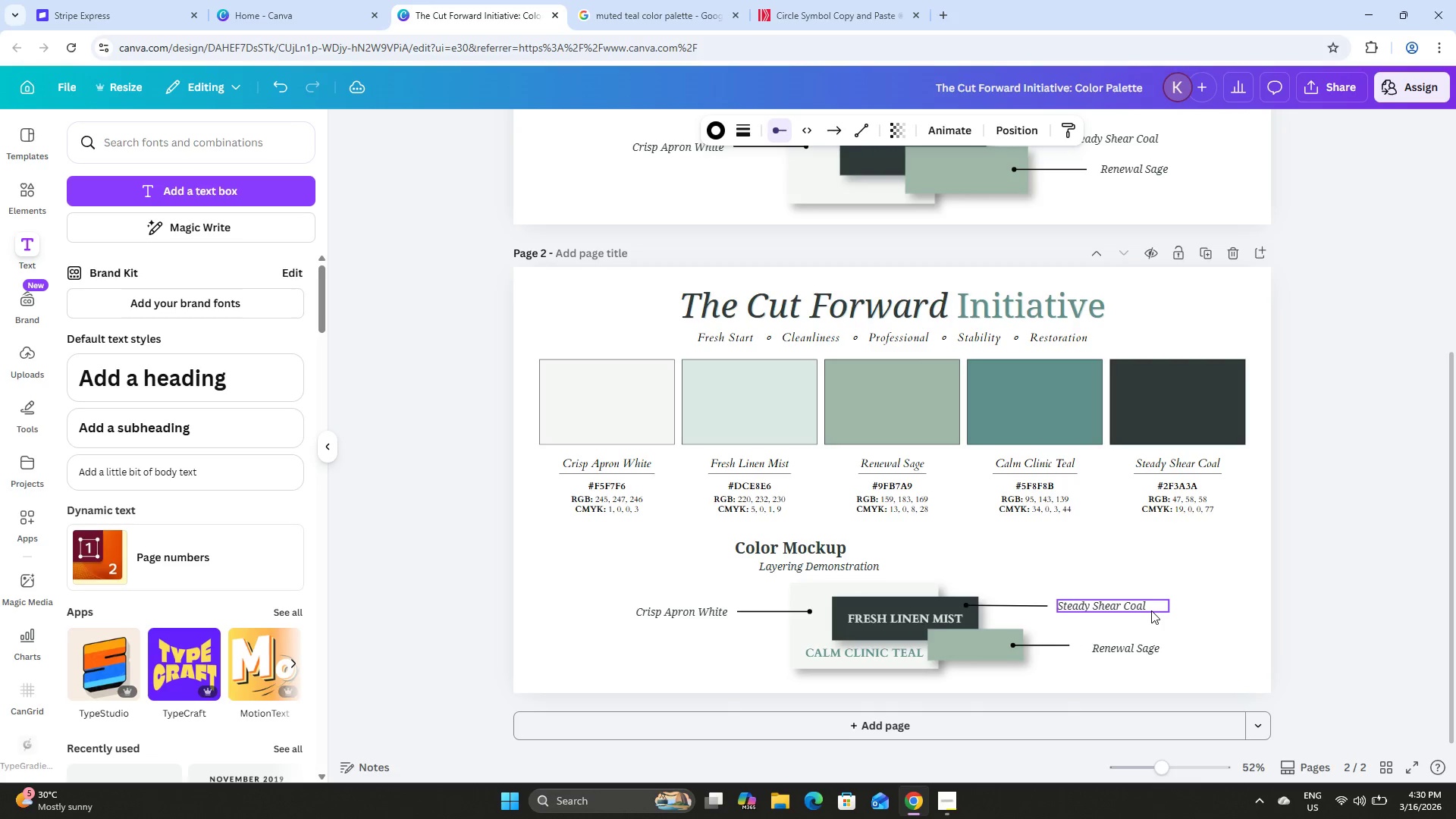 
key(ArrowLeft)
 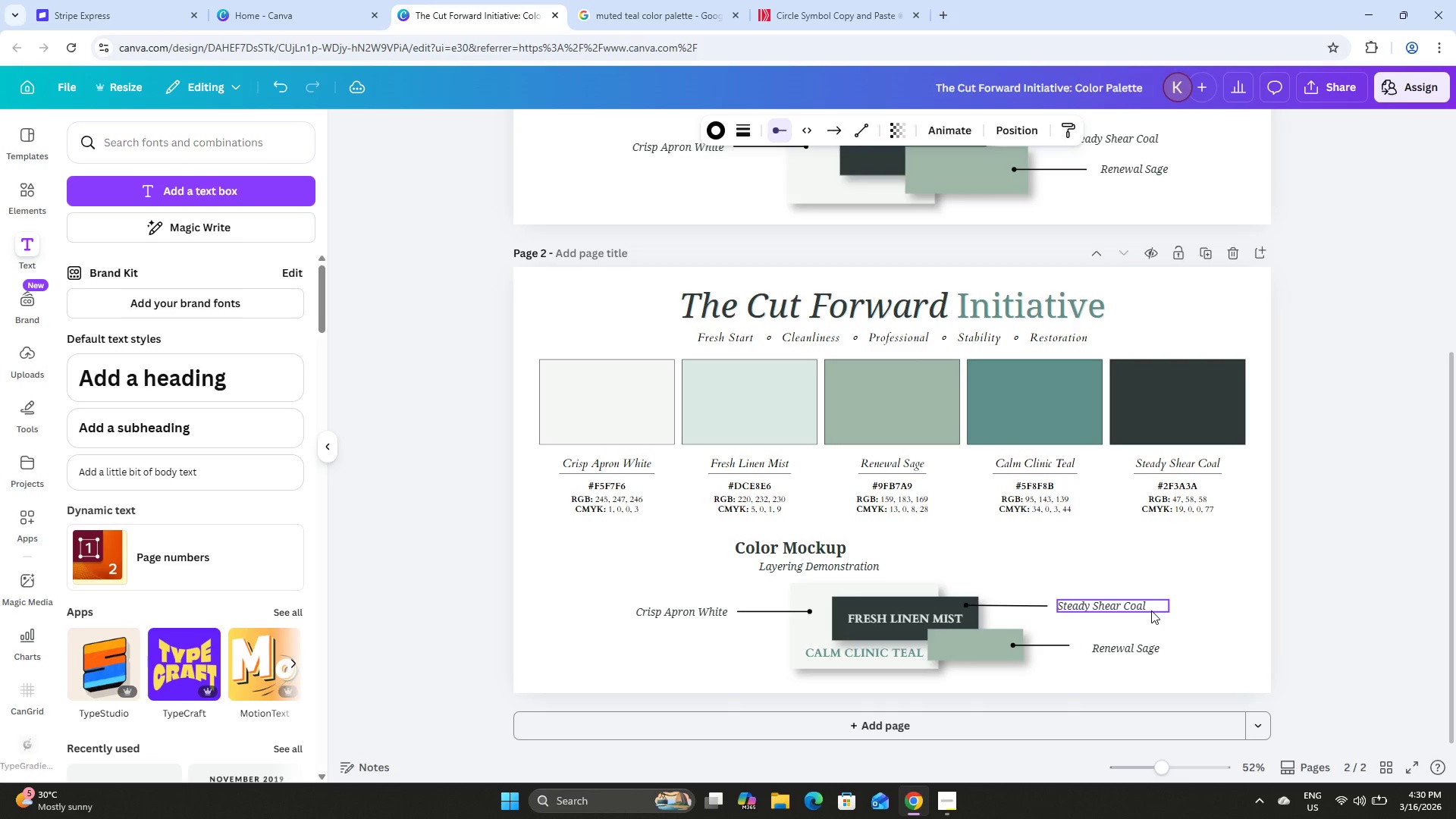 
key(ArrowLeft)
 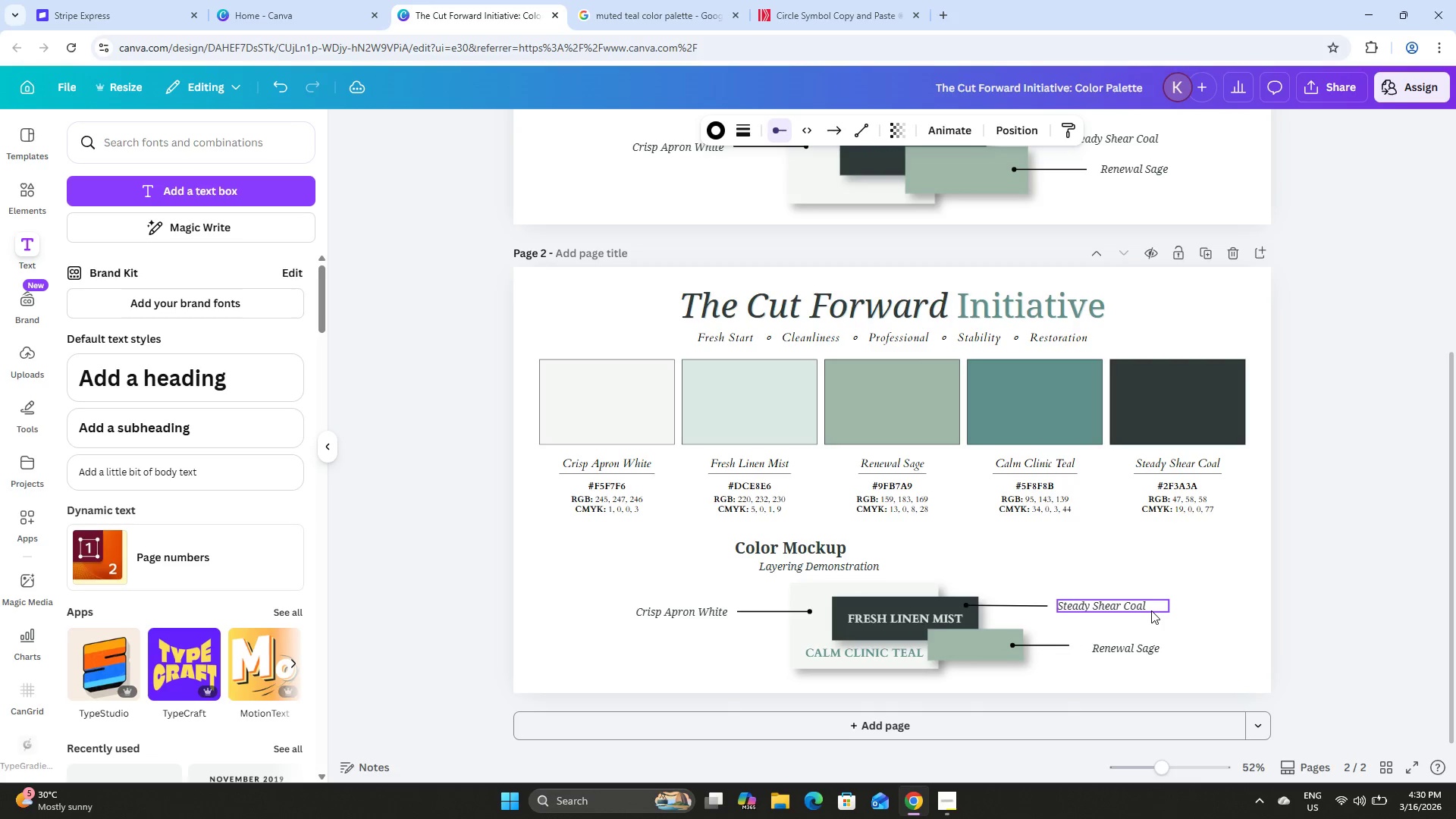 
key(ArrowLeft)
 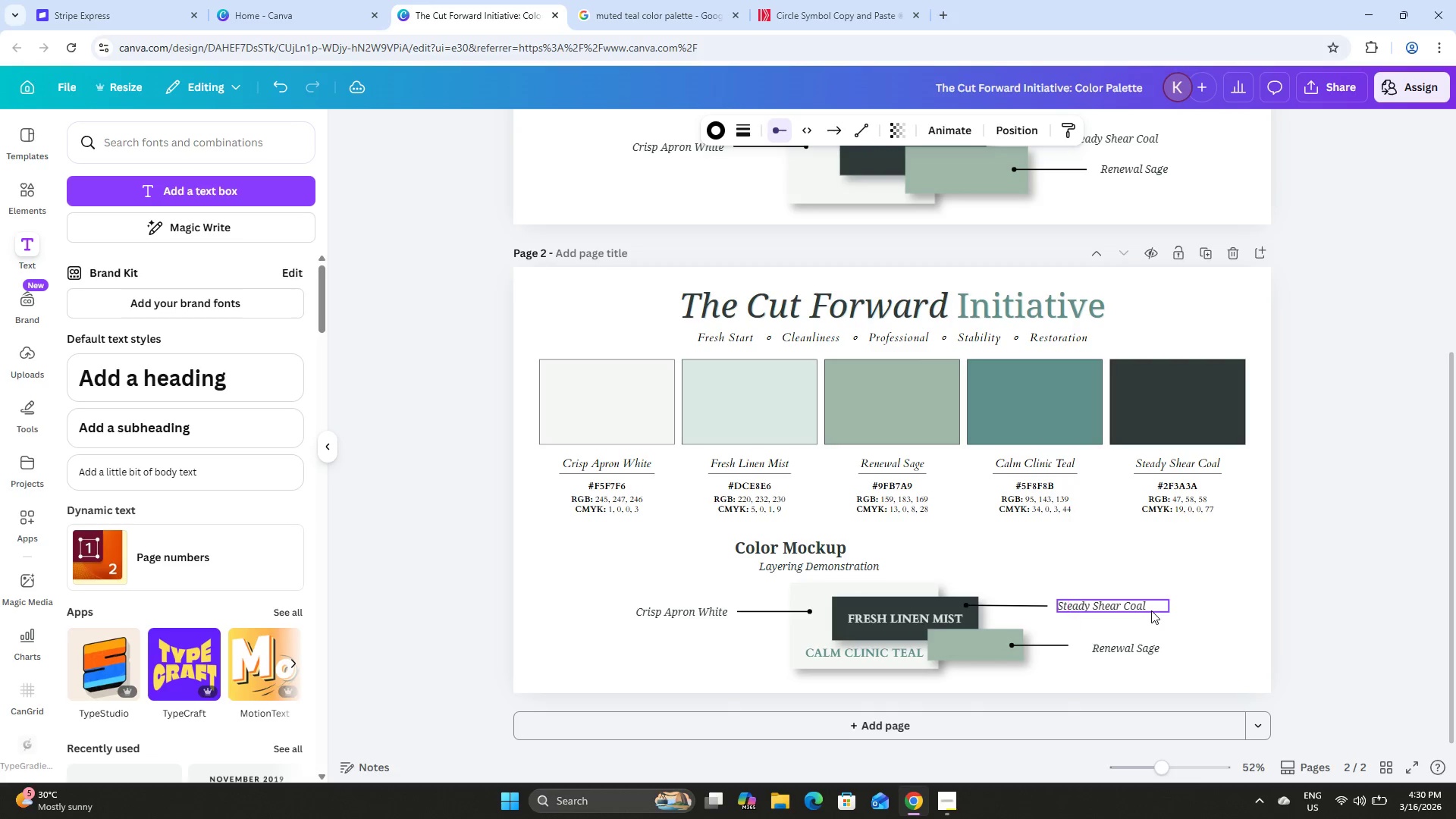 
key(ArrowLeft)
 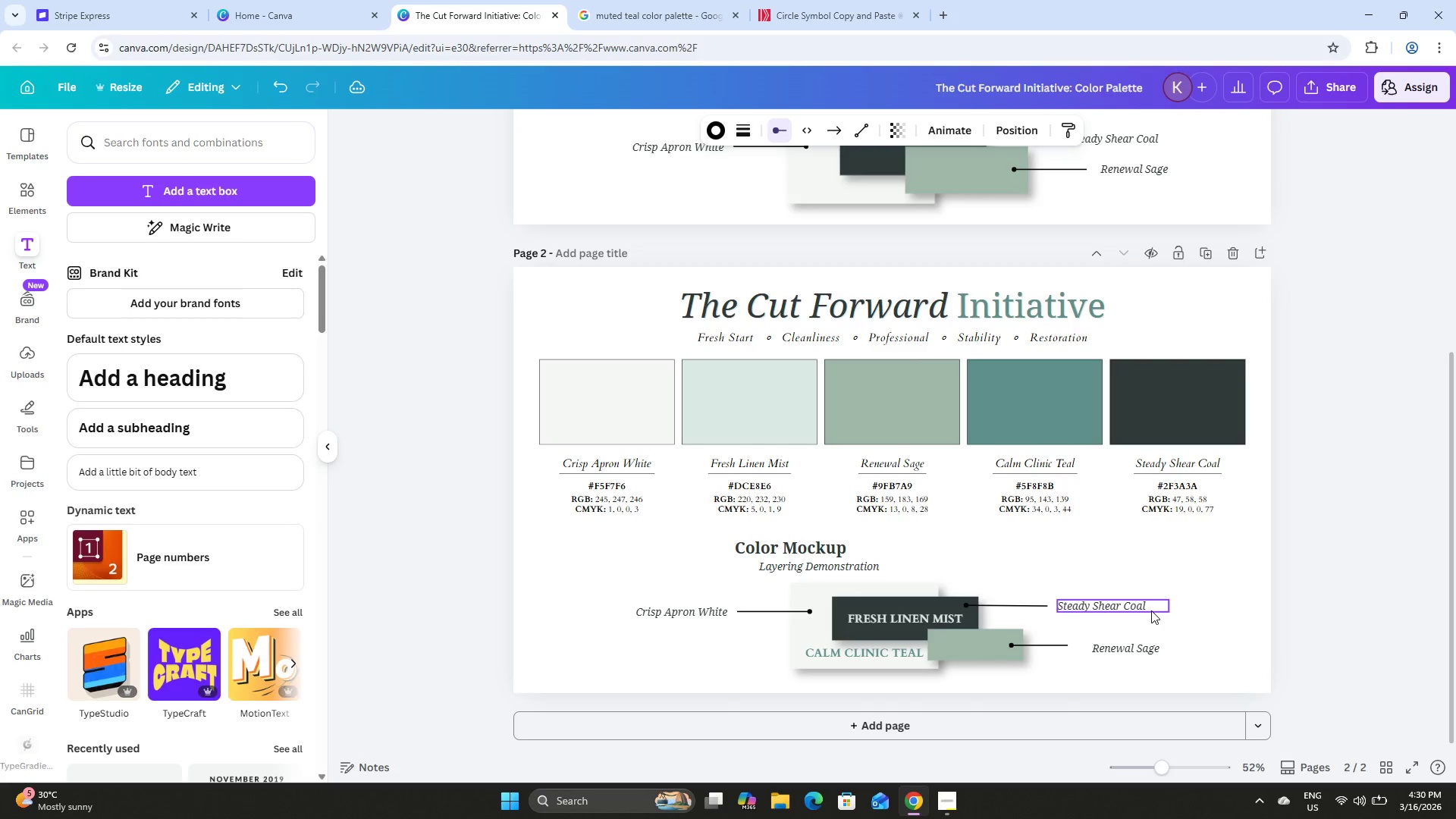 
key(ArrowLeft)
 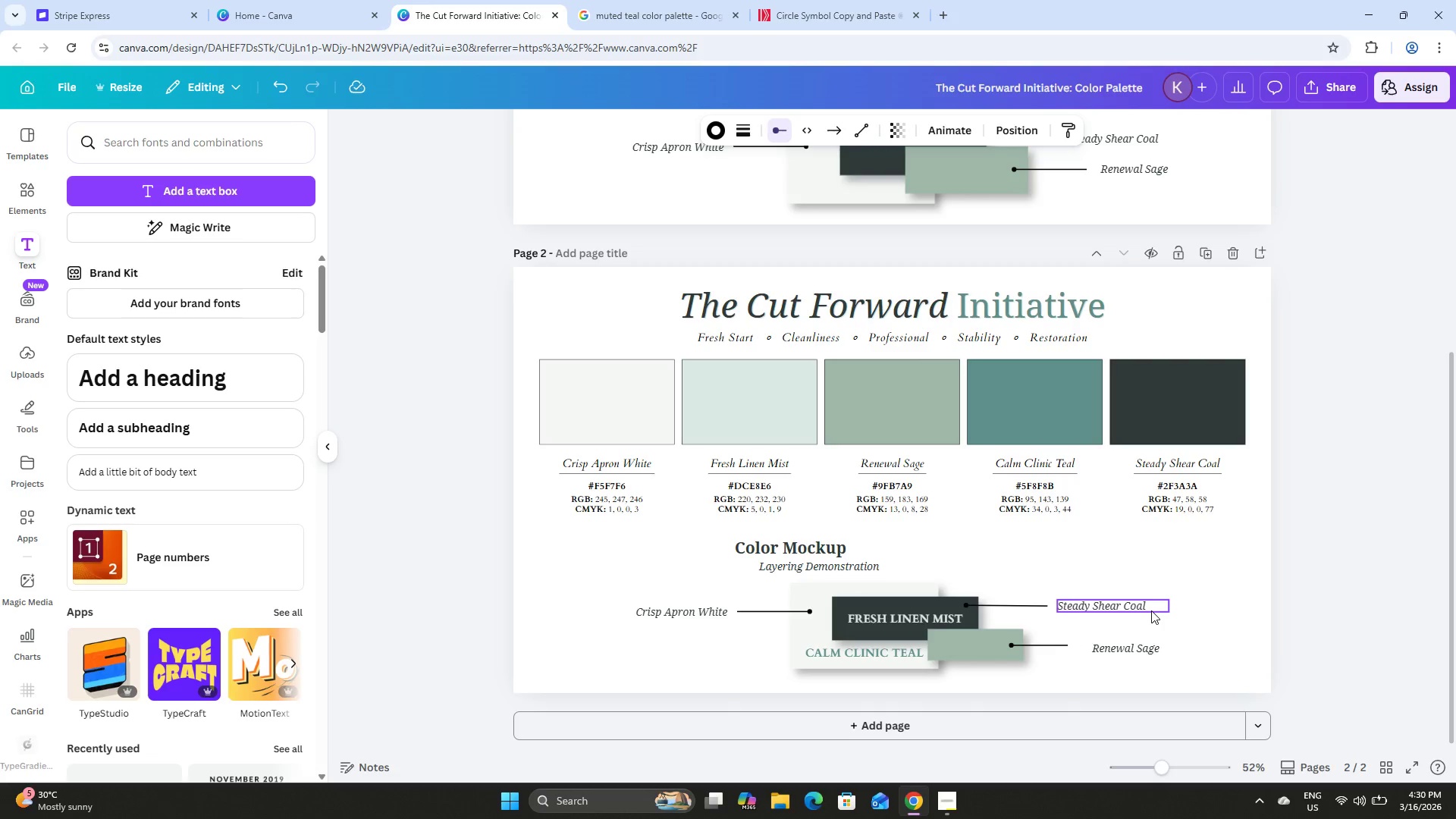 
key(ArrowLeft)
 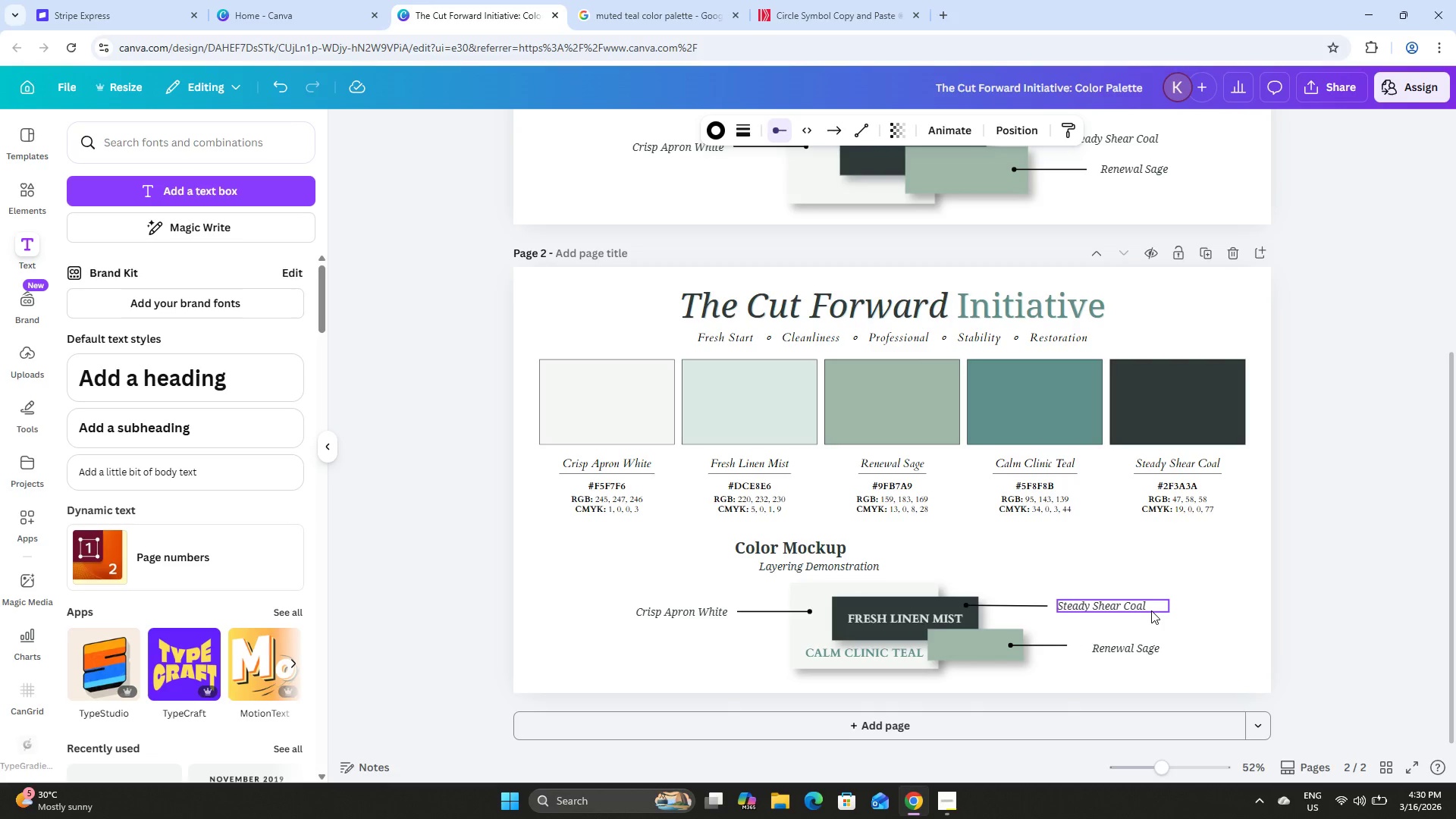 
key(ArrowLeft)
 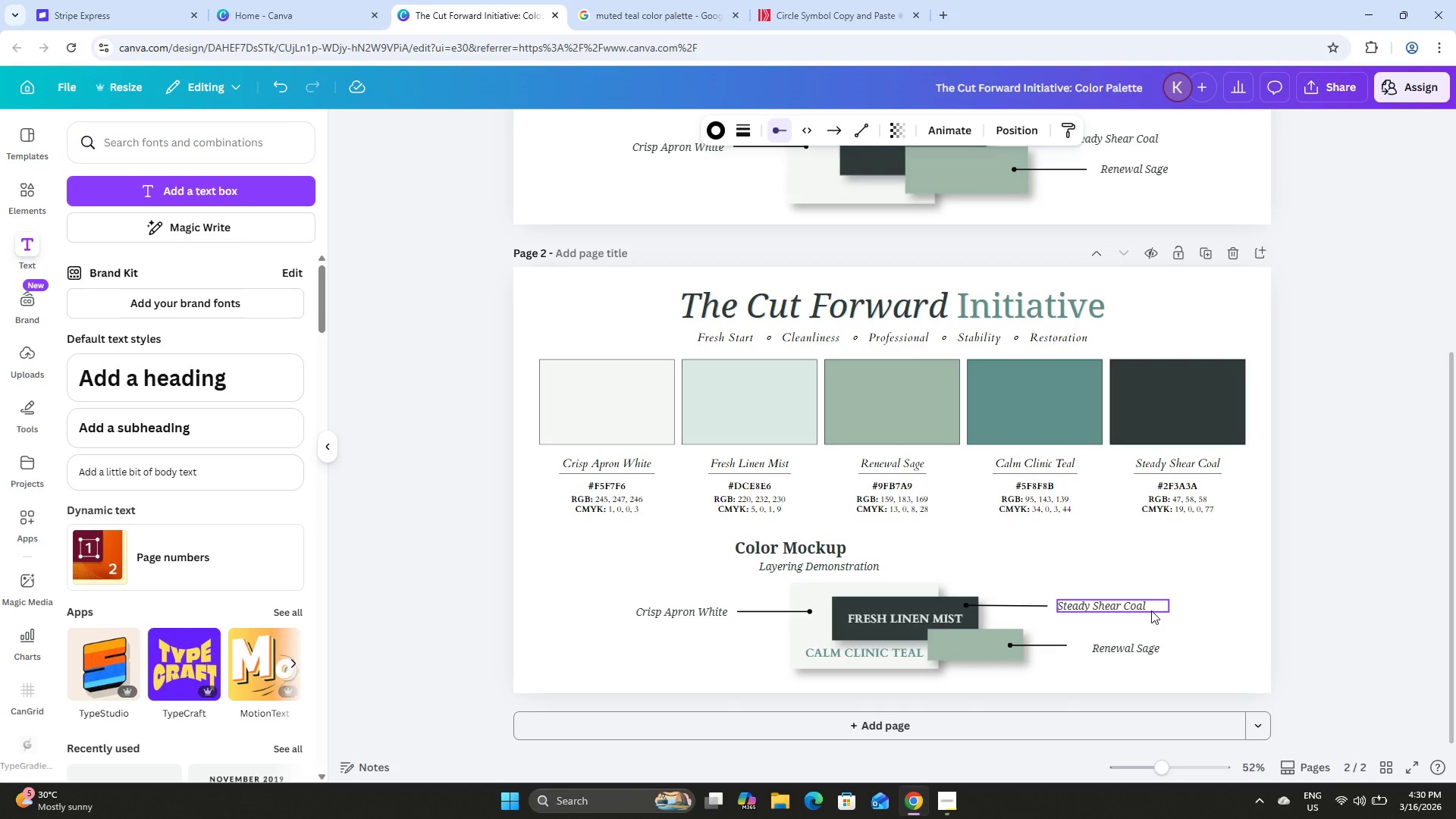 
key(ArrowLeft)
 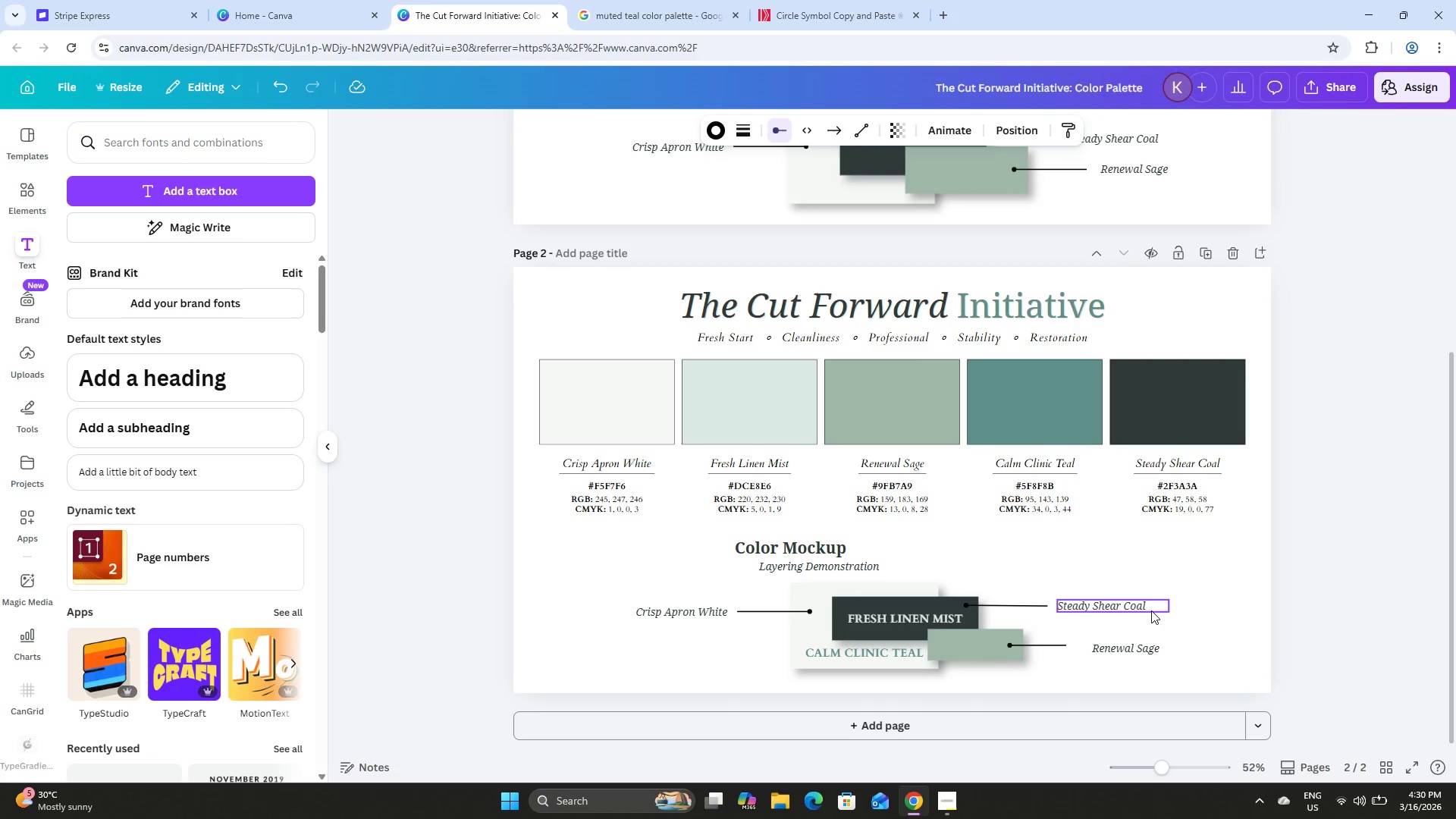 
key(ArrowLeft)
 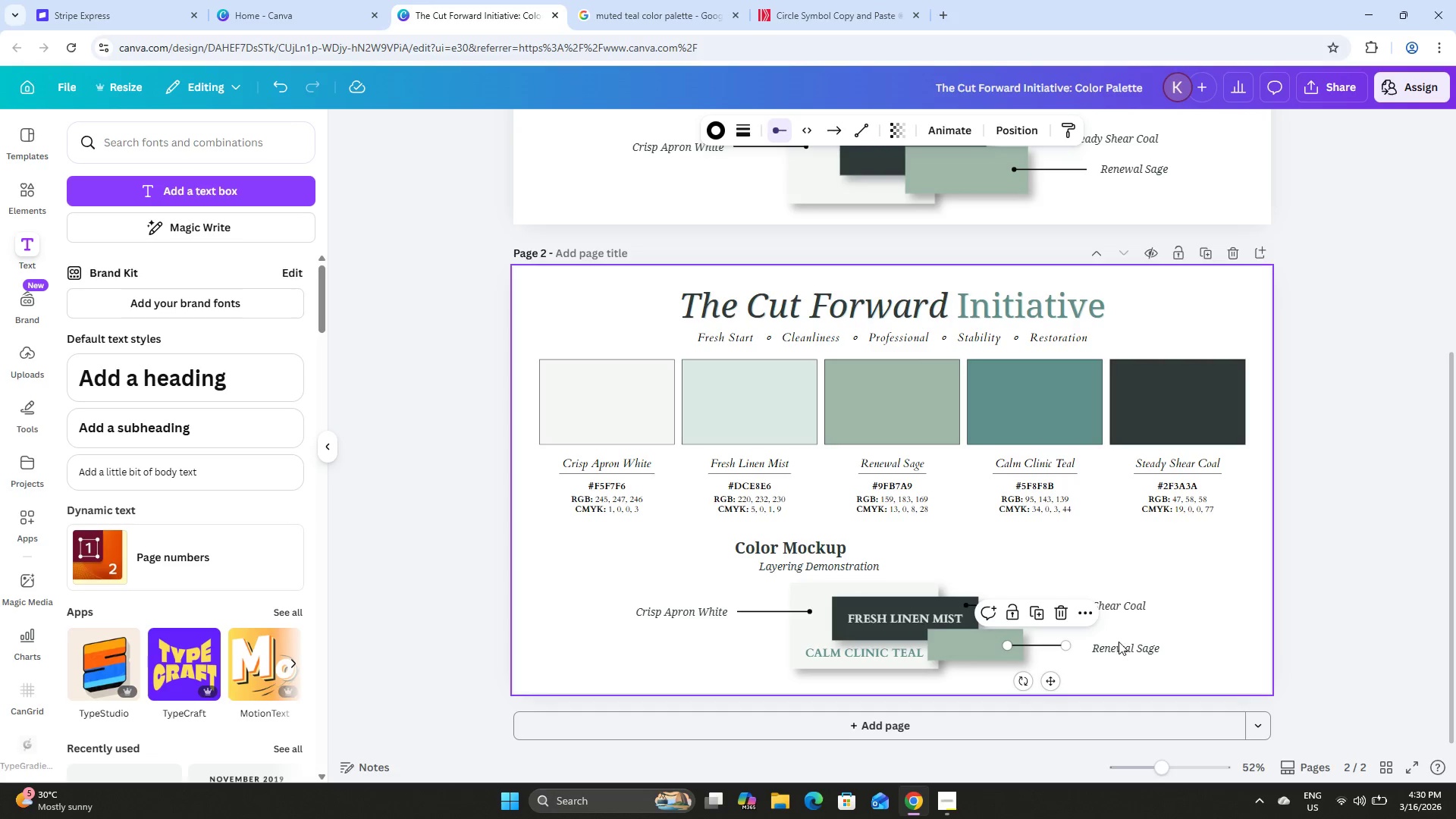 
left_click([1116, 648])
 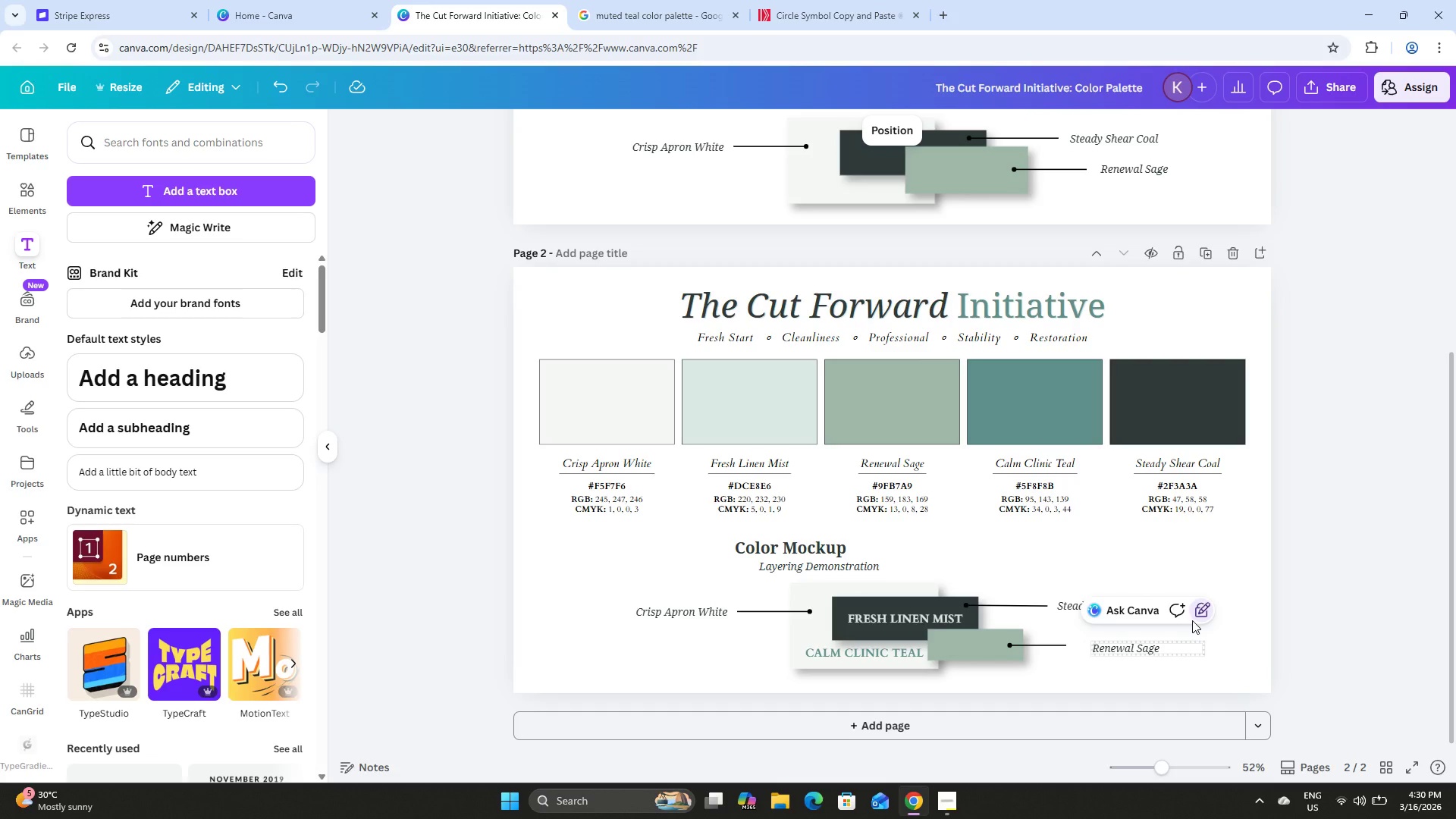 
hold_key(key=ArrowLeft, duration=0.47)
 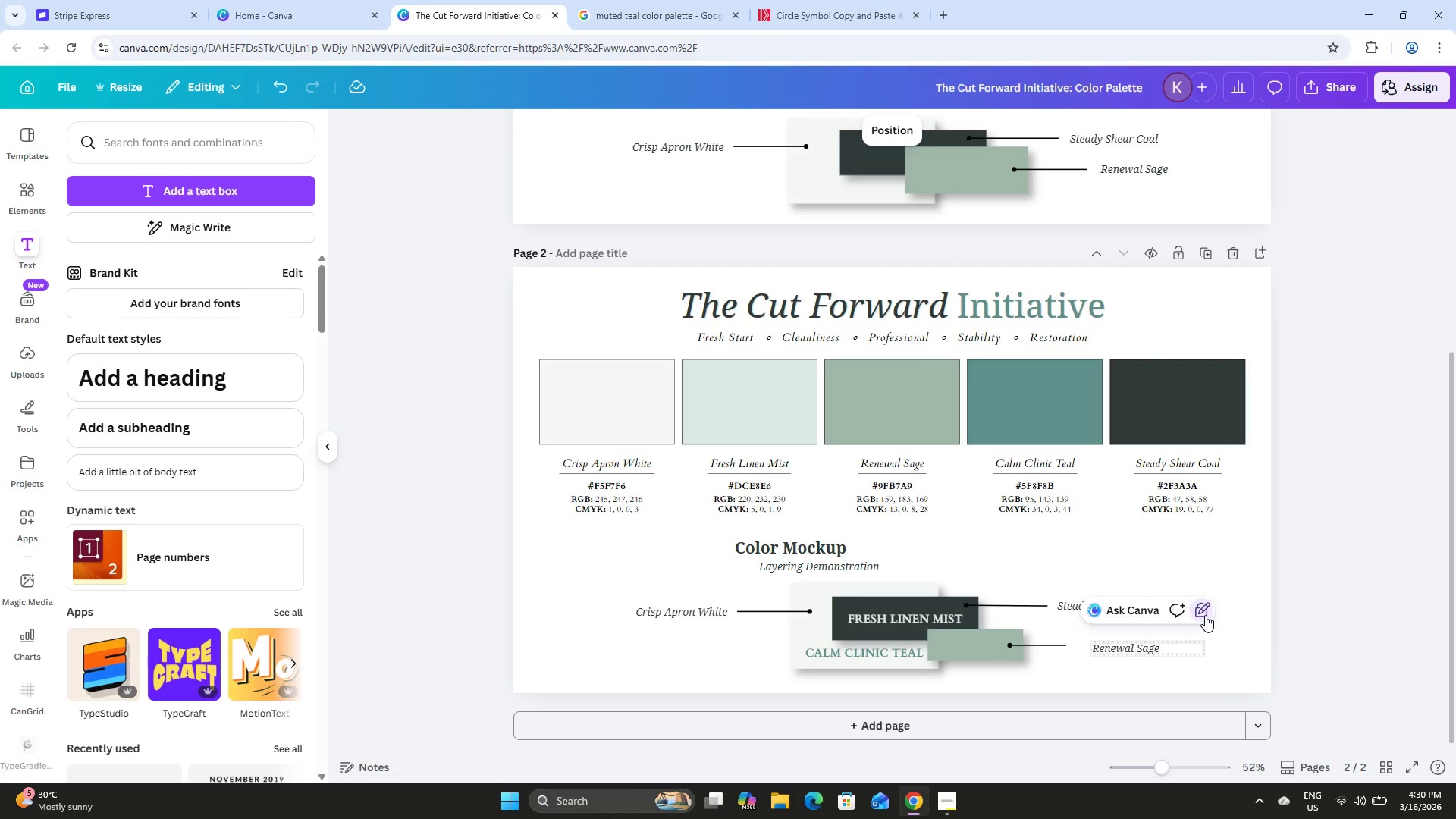 
left_click([1204, 611])
 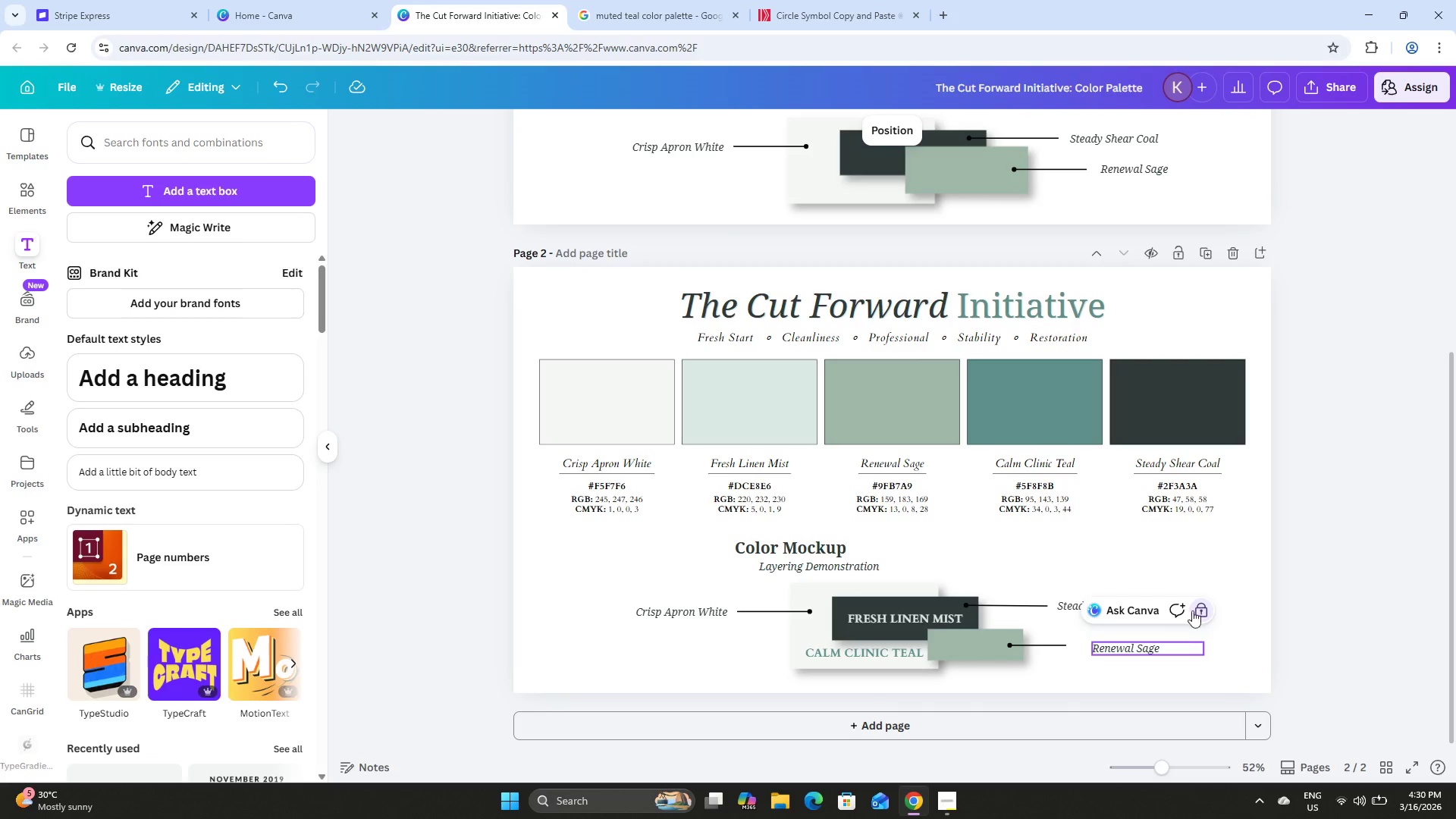 
left_click([1200, 604])
 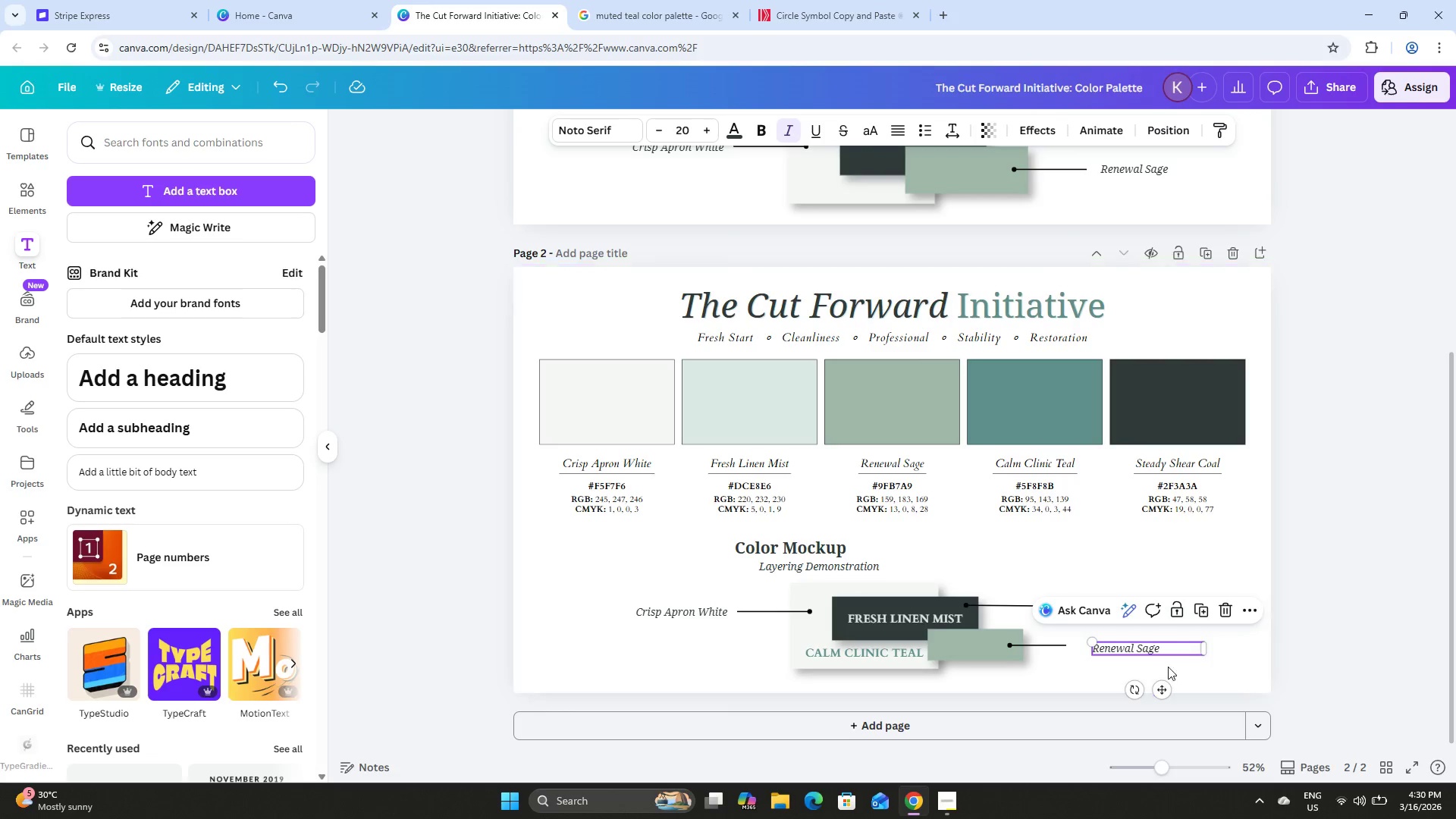 
left_click([1181, 673])
 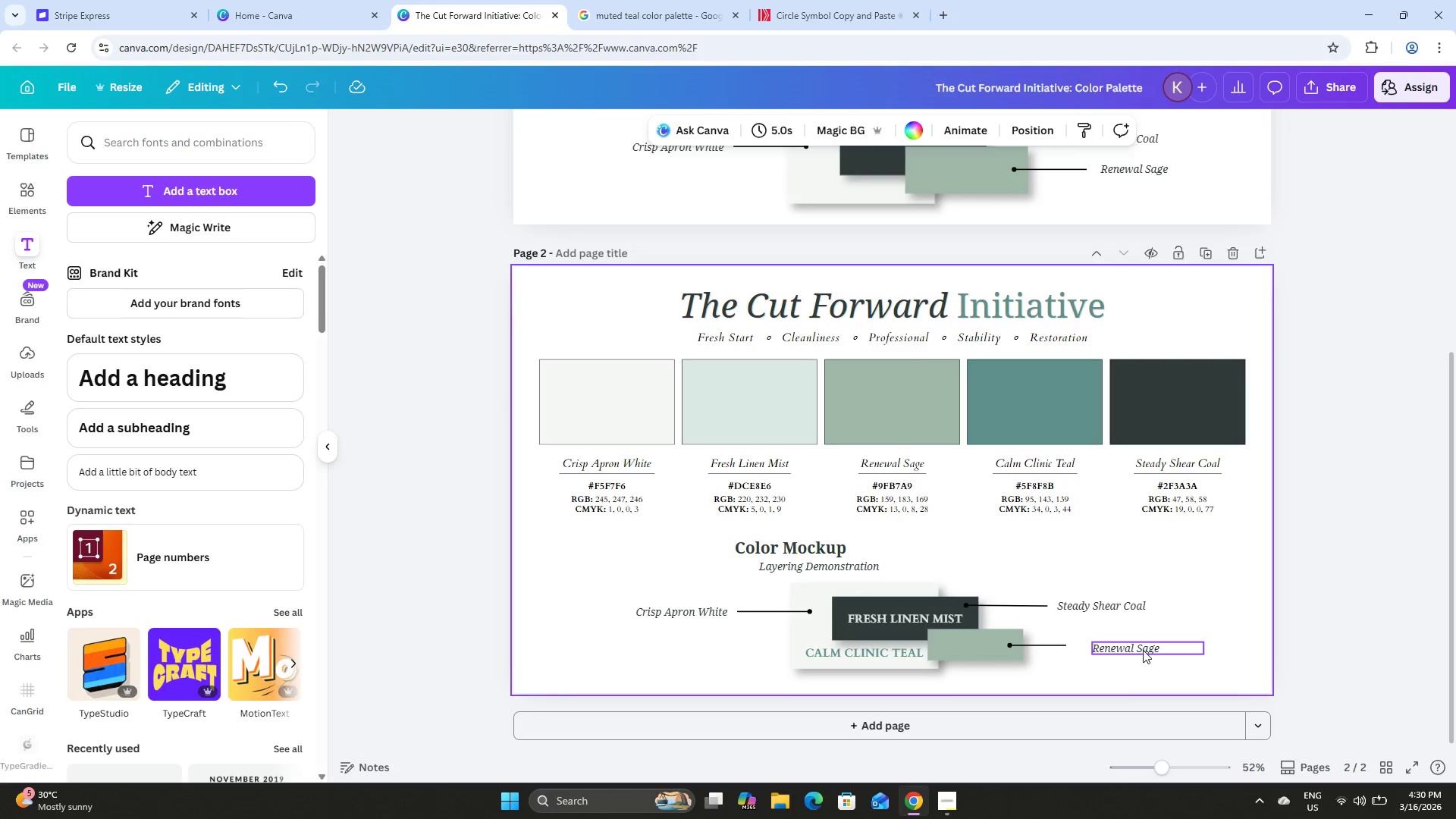 
left_click_drag(start_coordinate=[1143, 650], to_coordinate=[1127, 647])
 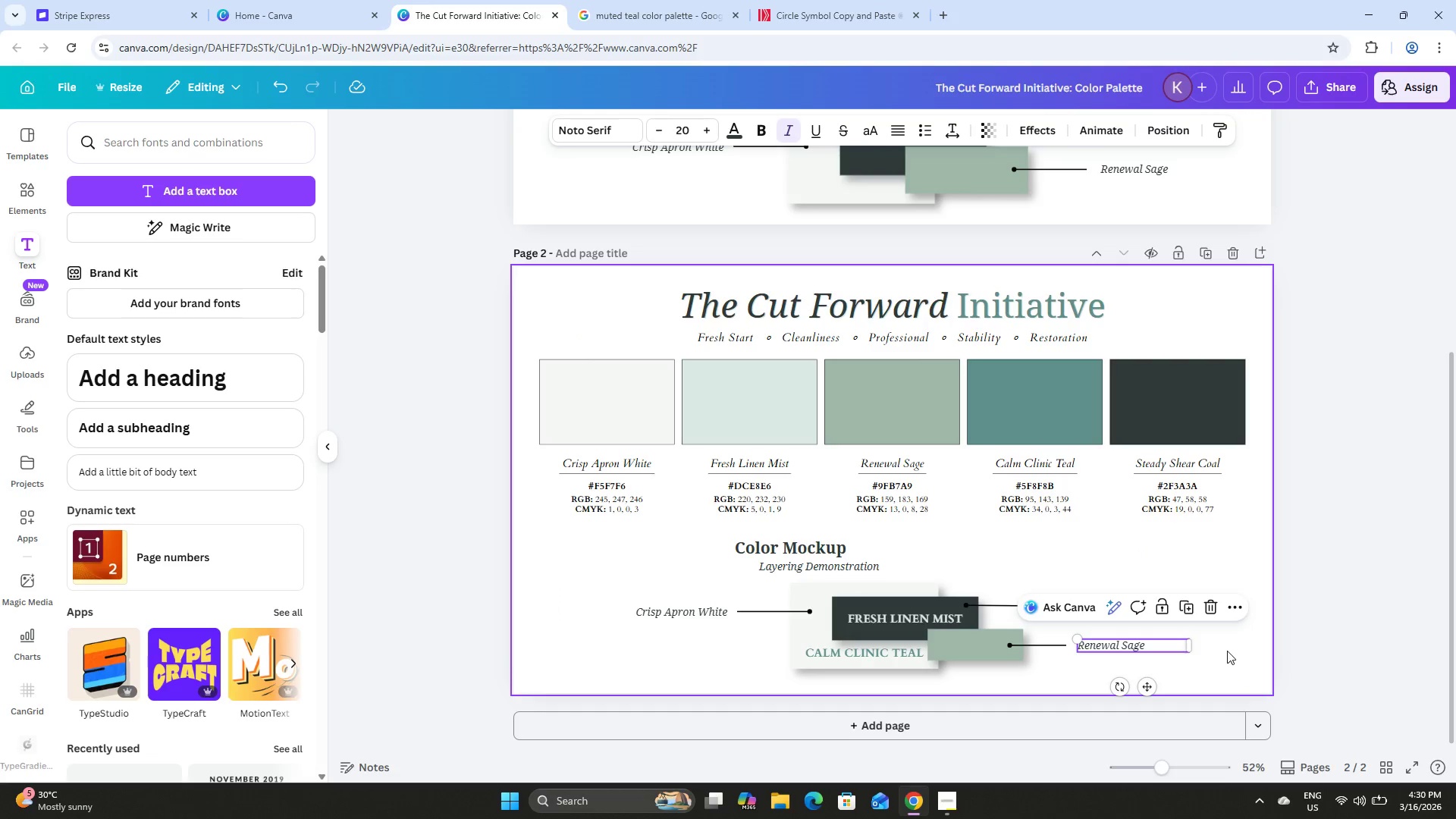 
left_click([1228, 651])
 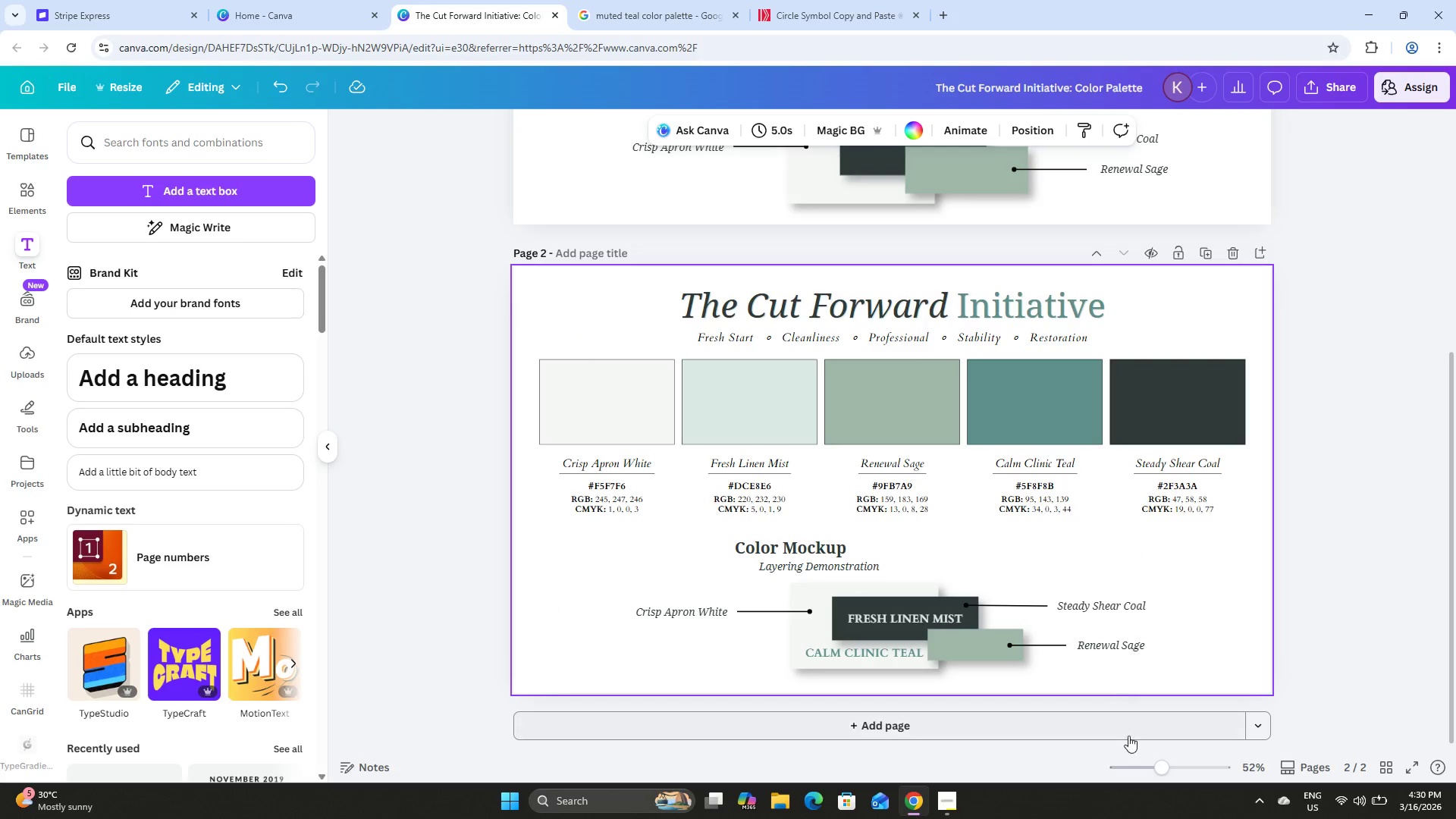 
left_click_drag(start_coordinate=[1166, 769], to_coordinate=[1147, 772])
 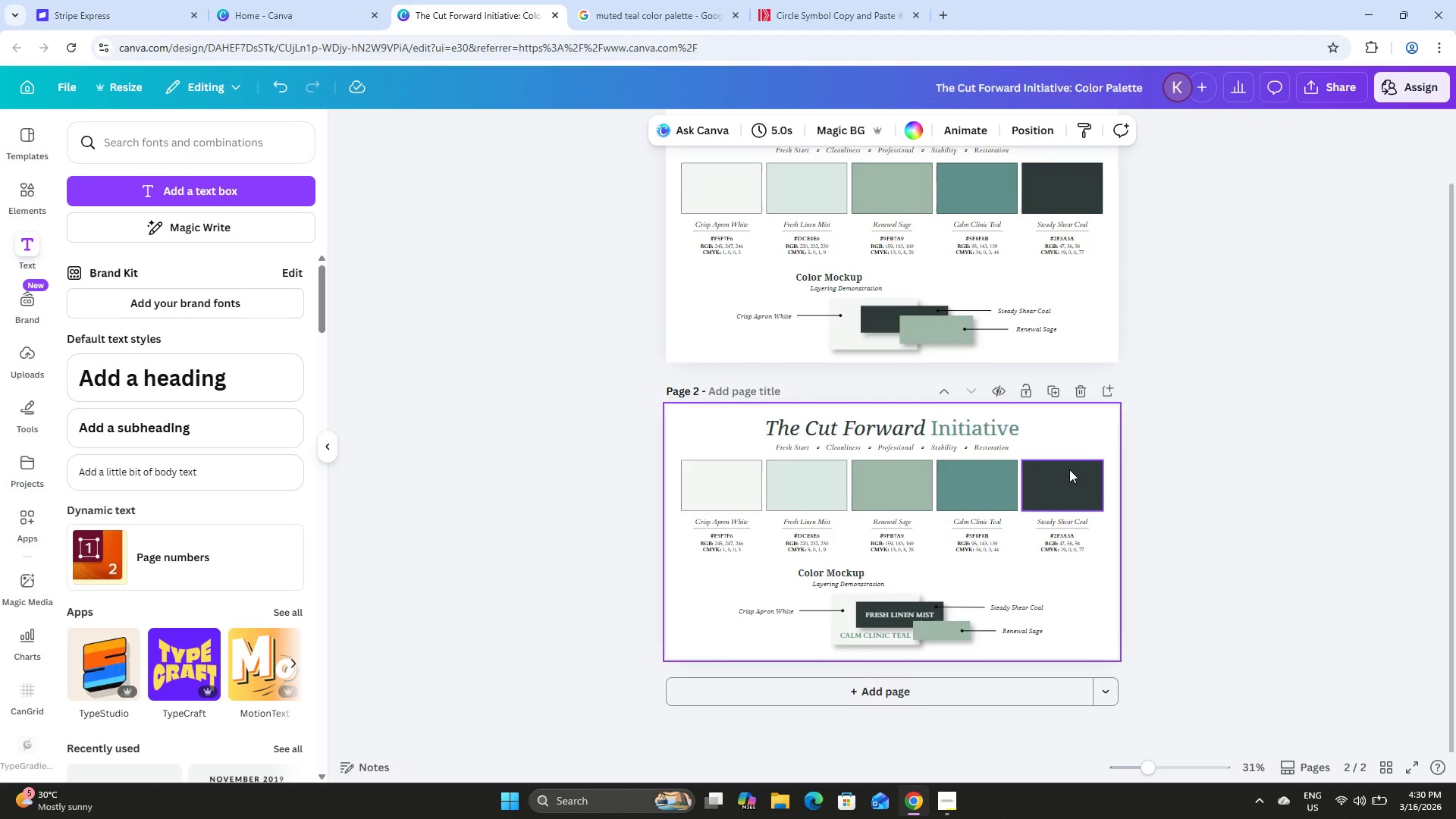 
scroll: coordinate [1069, 467], scroll_direction: up, amount: 6.0
 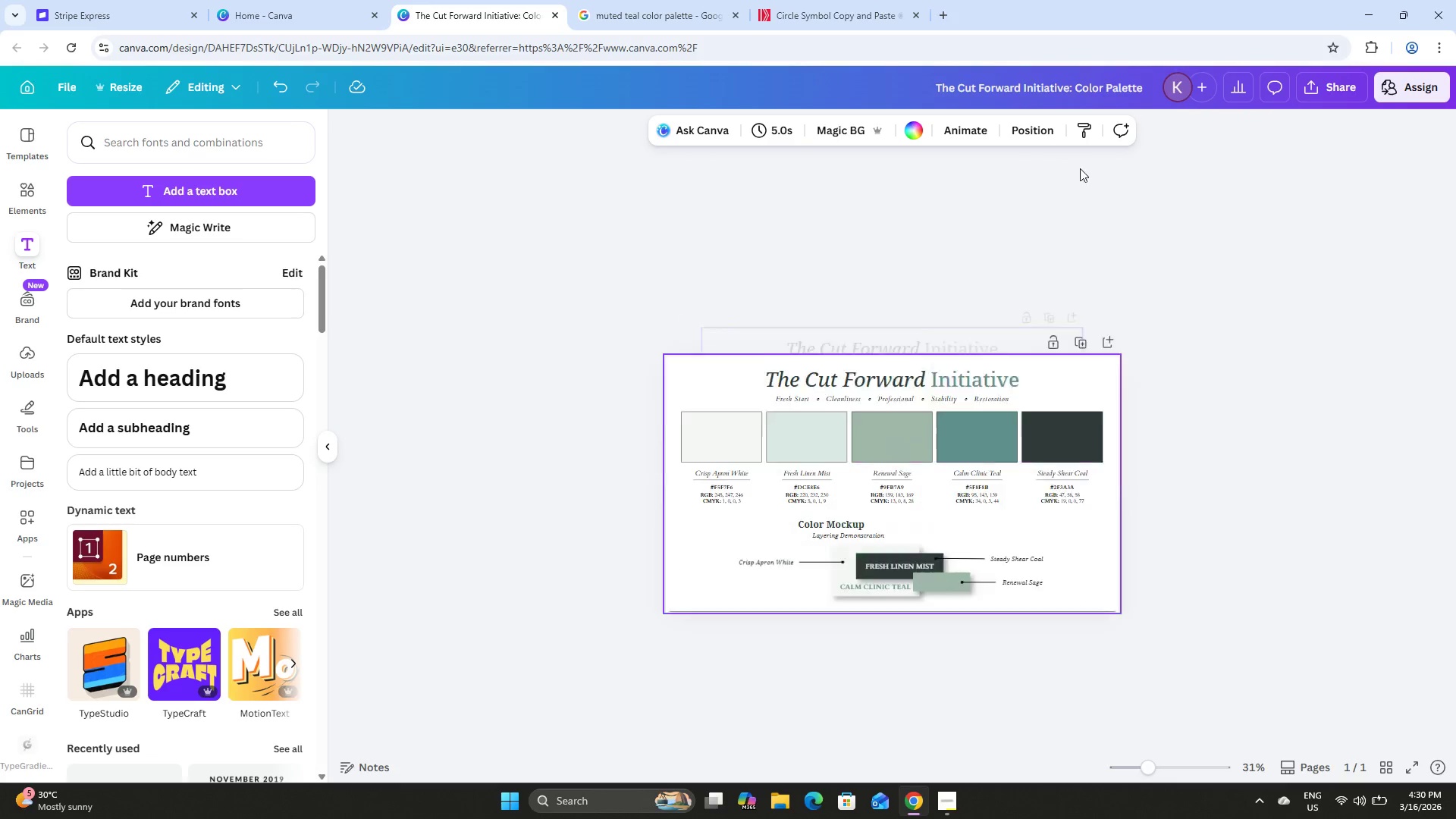 
left_click([1198, 359])